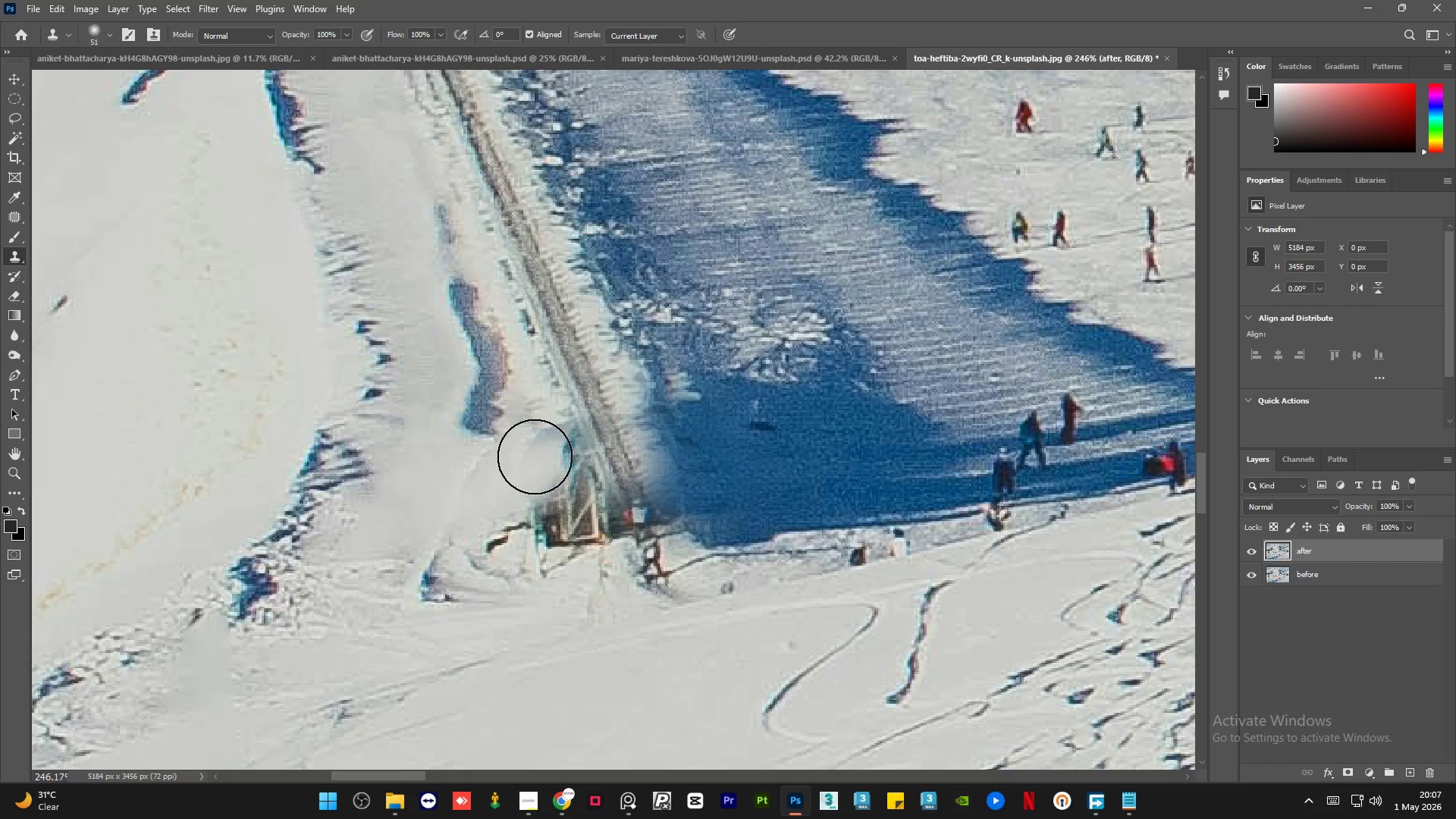 
left_click_drag(start_coordinate=[538, 441], to_coordinate=[574, 535])
 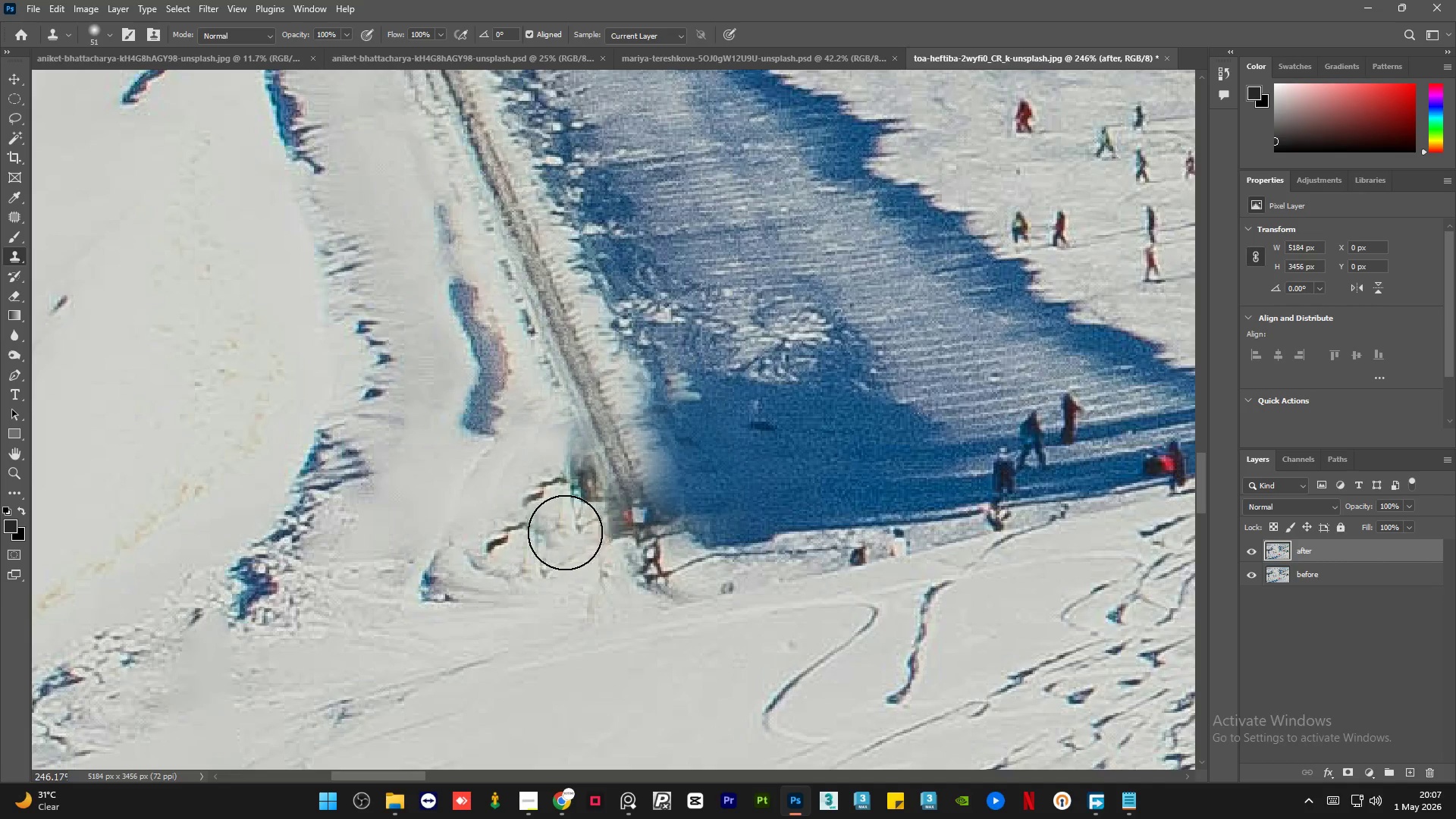 
hold_key(key=AltLeft, duration=0.31)
triple_click([514, 495])
 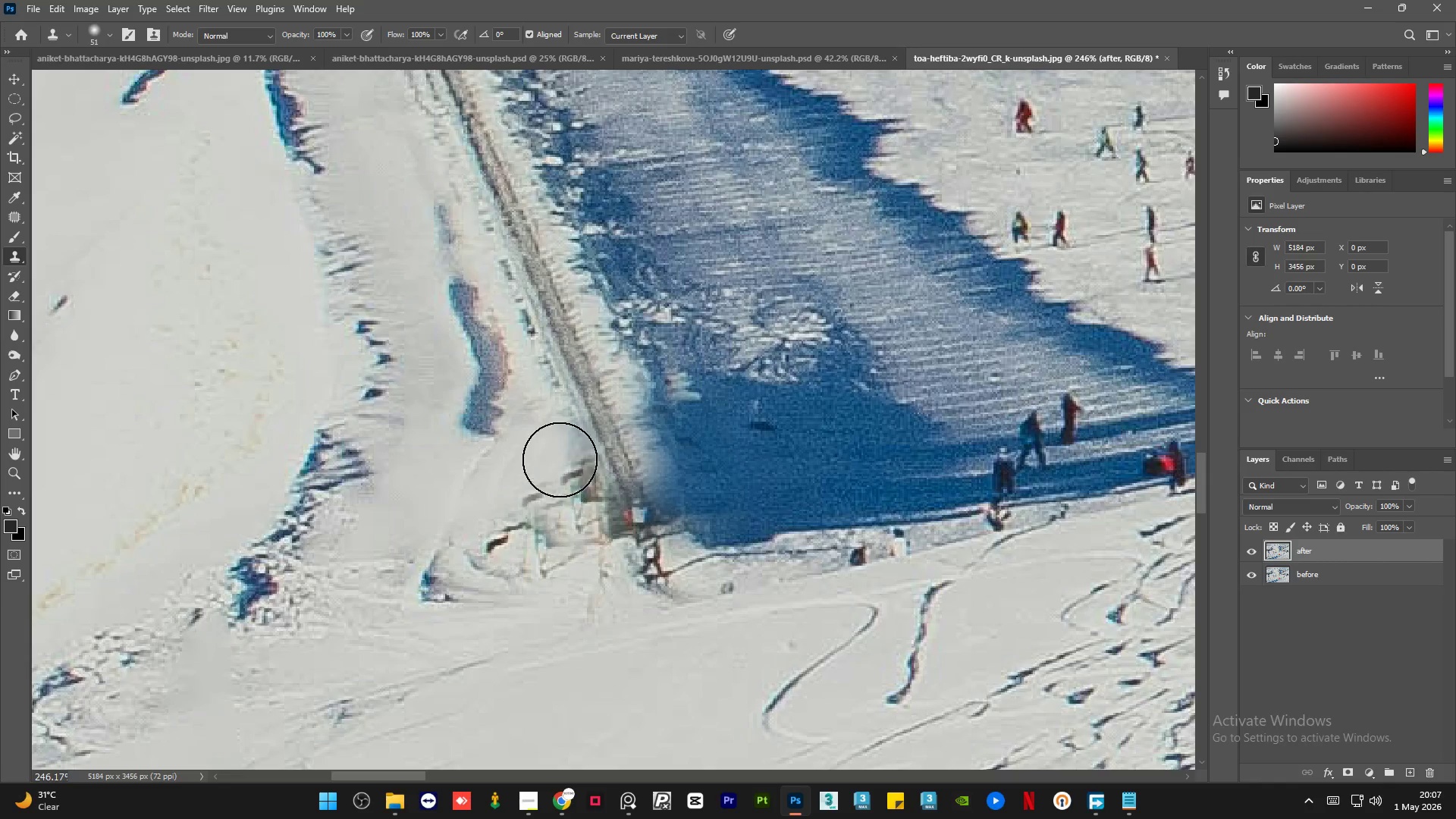 
left_click_drag(start_coordinate=[560, 454], to_coordinate=[592, 544])
 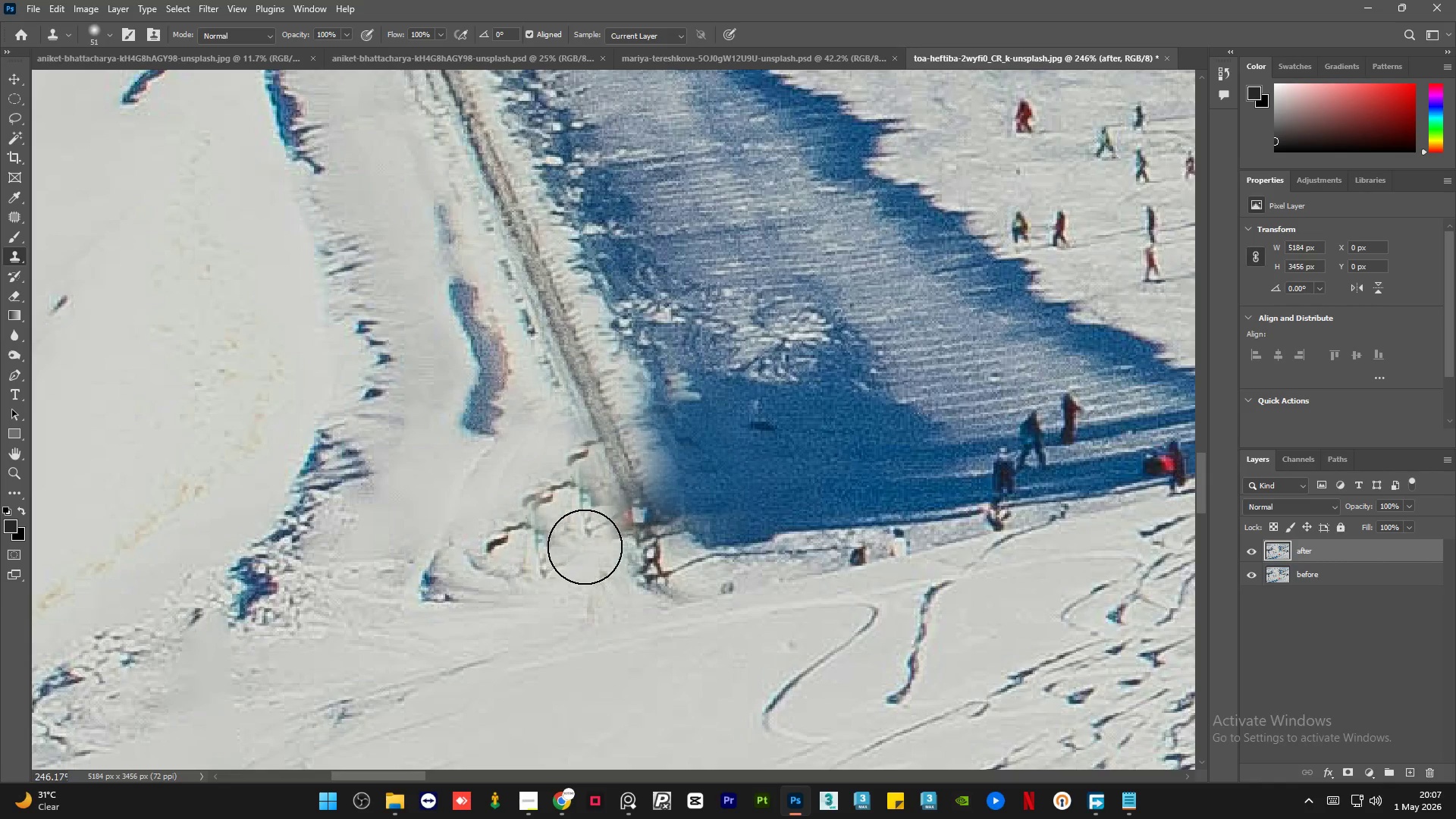 
hold_key(key=AltLeft, duration=0.83)
 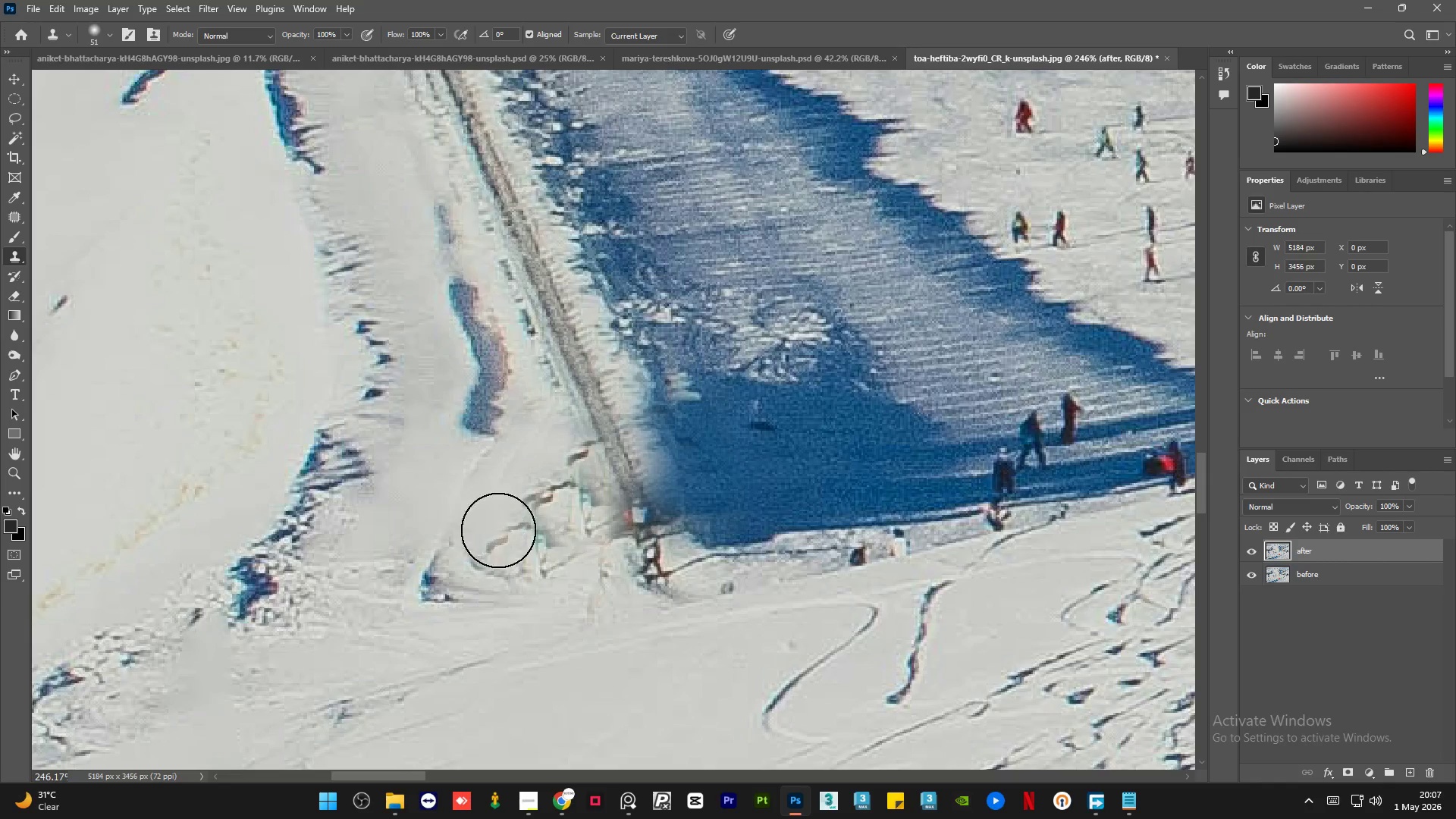 
left_click_drag(start_coordinate=[516, 543], to_coordinate=[520, 551])
 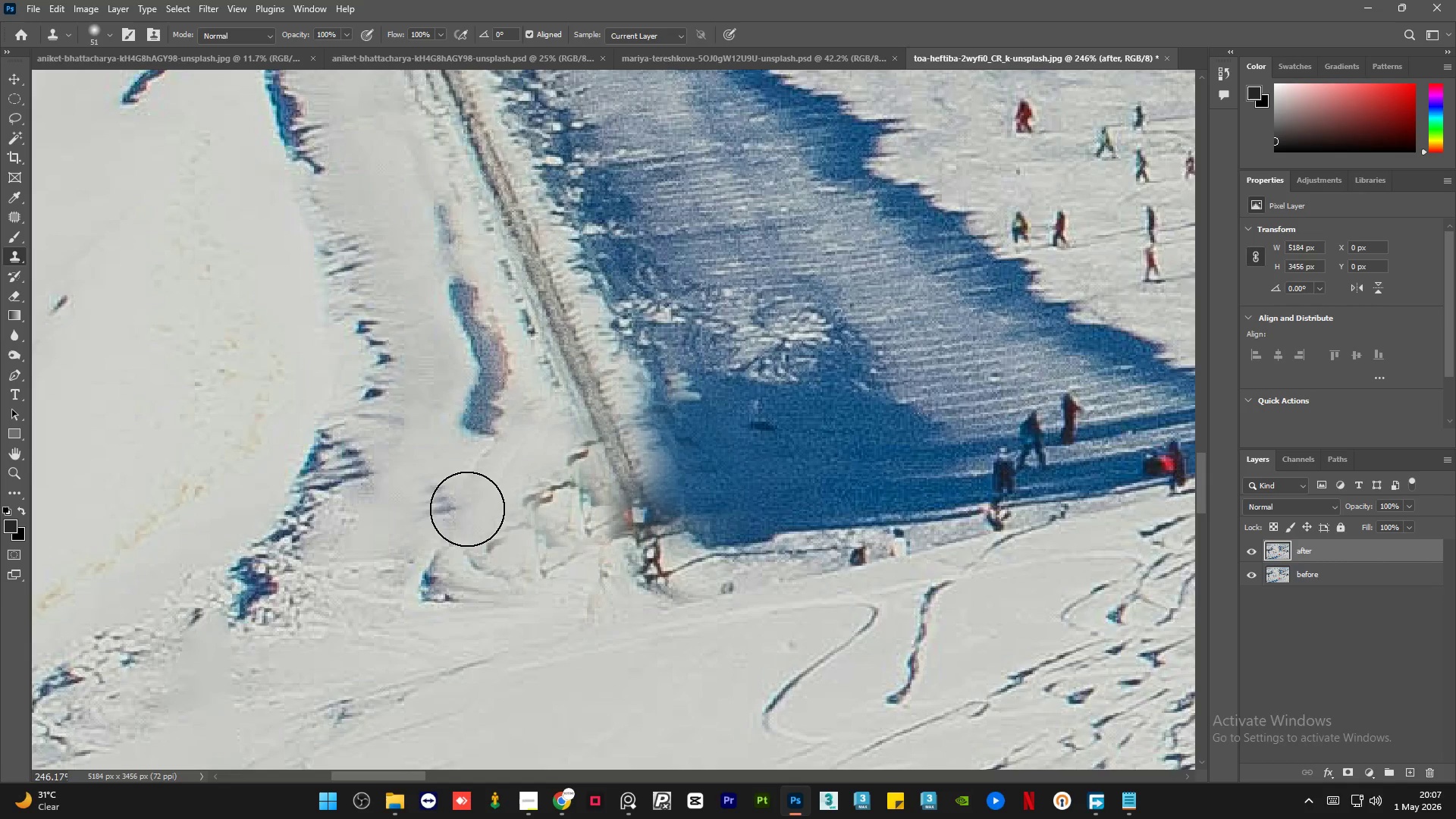 
hold_key(key=AltLeft, duration=0.33)
left_click([467, 509])
 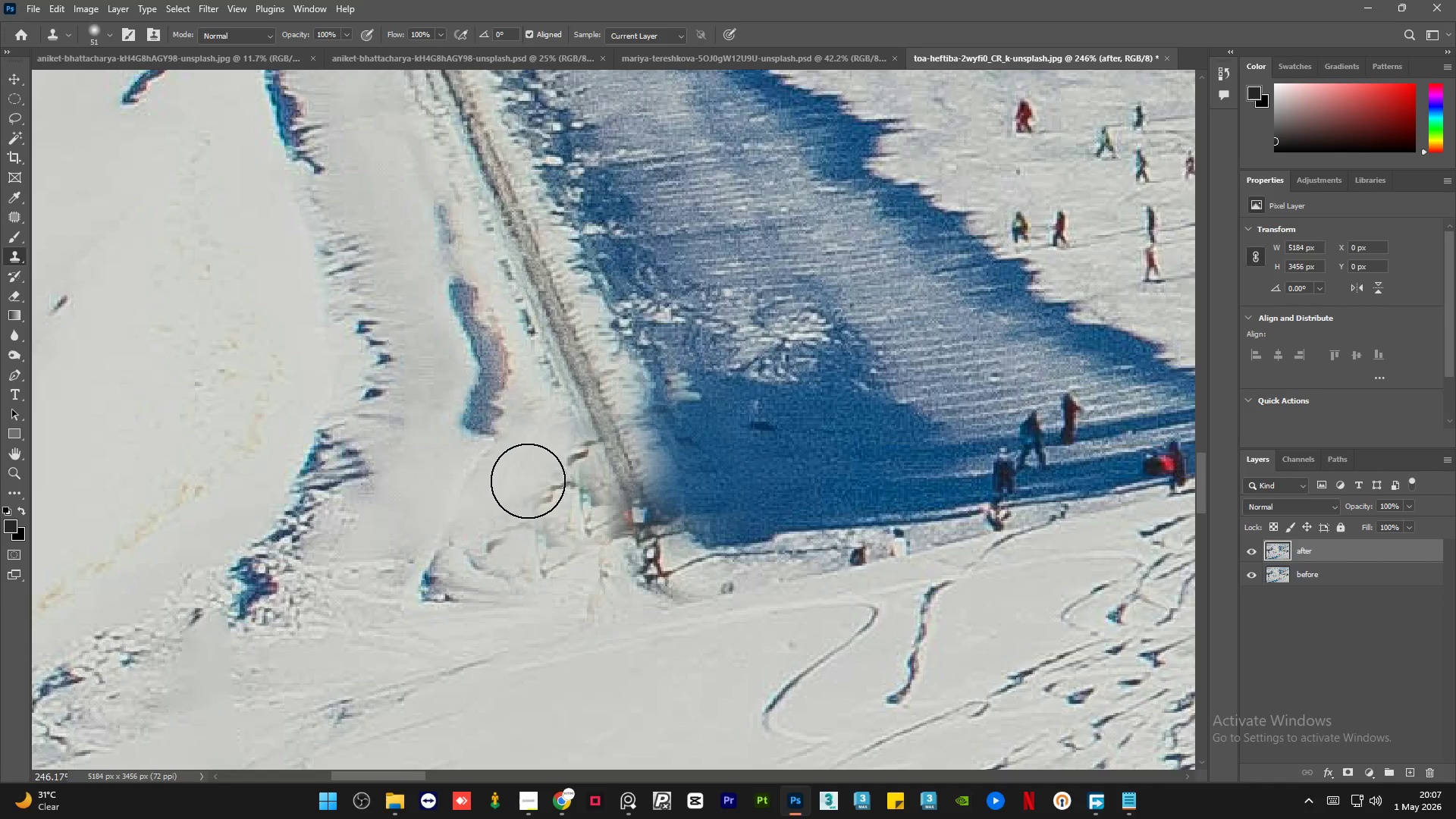 
left_click_drag(start_coordinate=[535, 475], to_coordinate=[562, 516])
 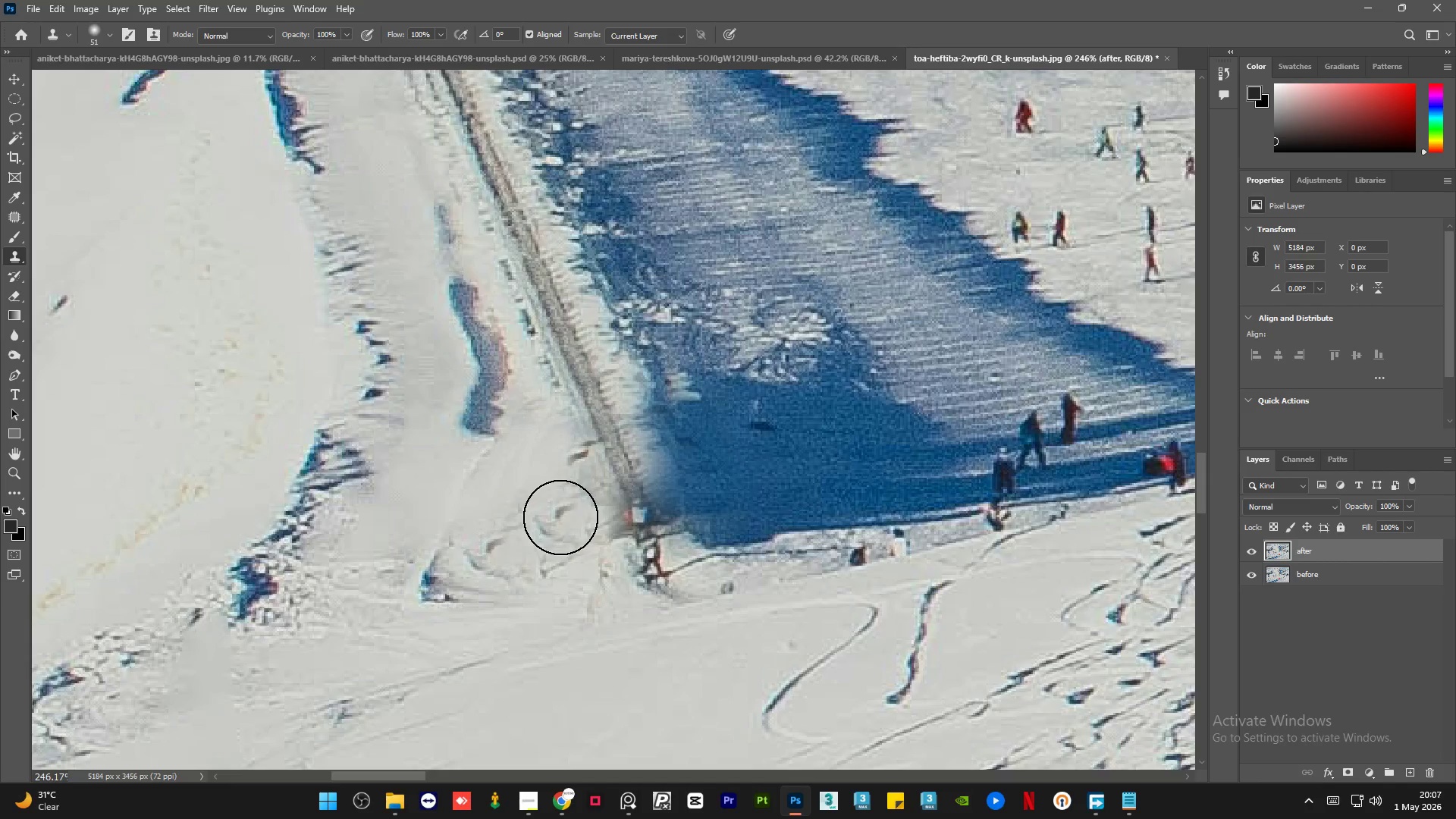 
hold_key(key=AltLeft, duration=0.36)
left_click([470, 500])
 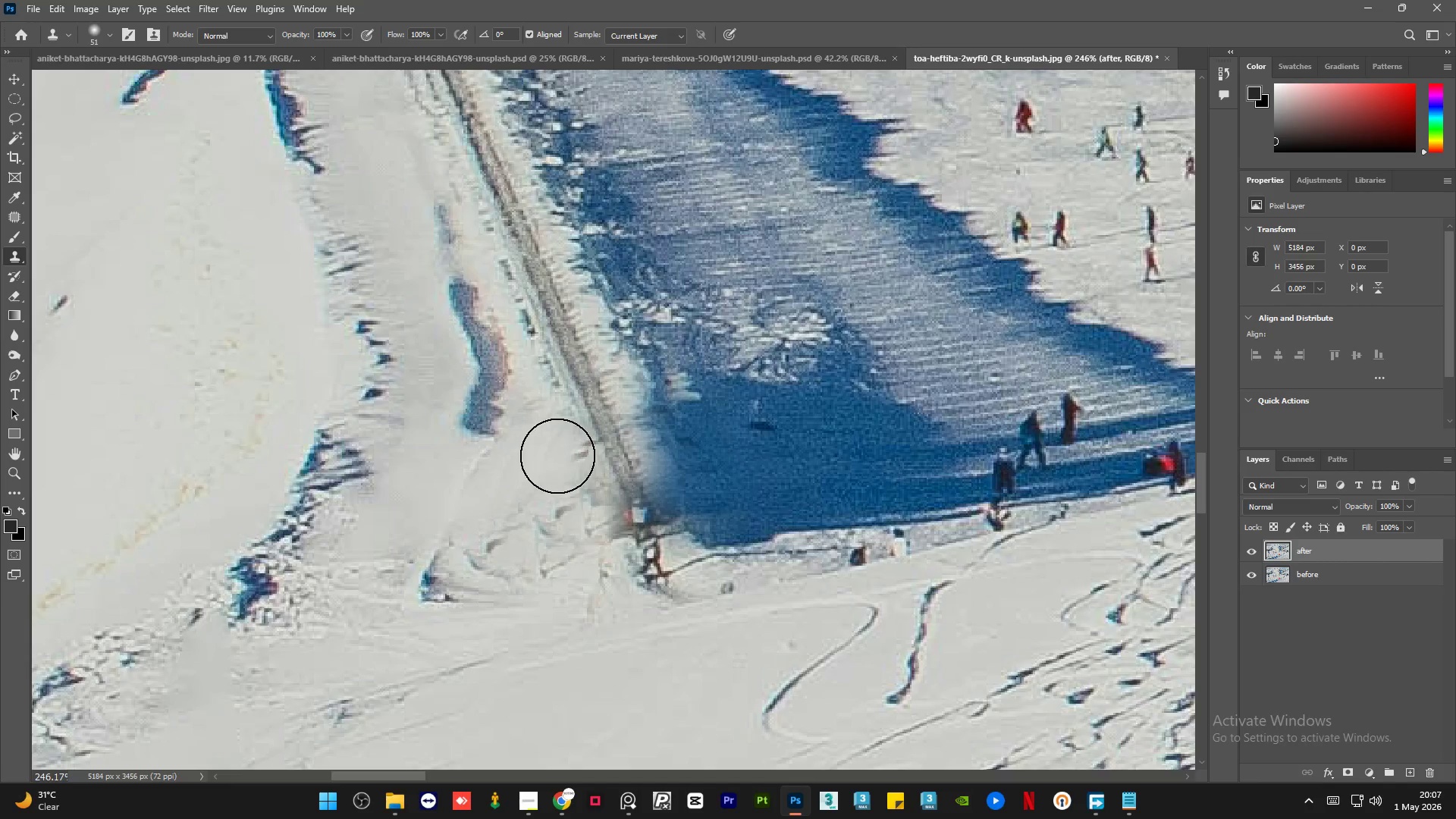 
left_click_drag(start_coordinate=[560, 454], to_coordinate=[578, 519])
 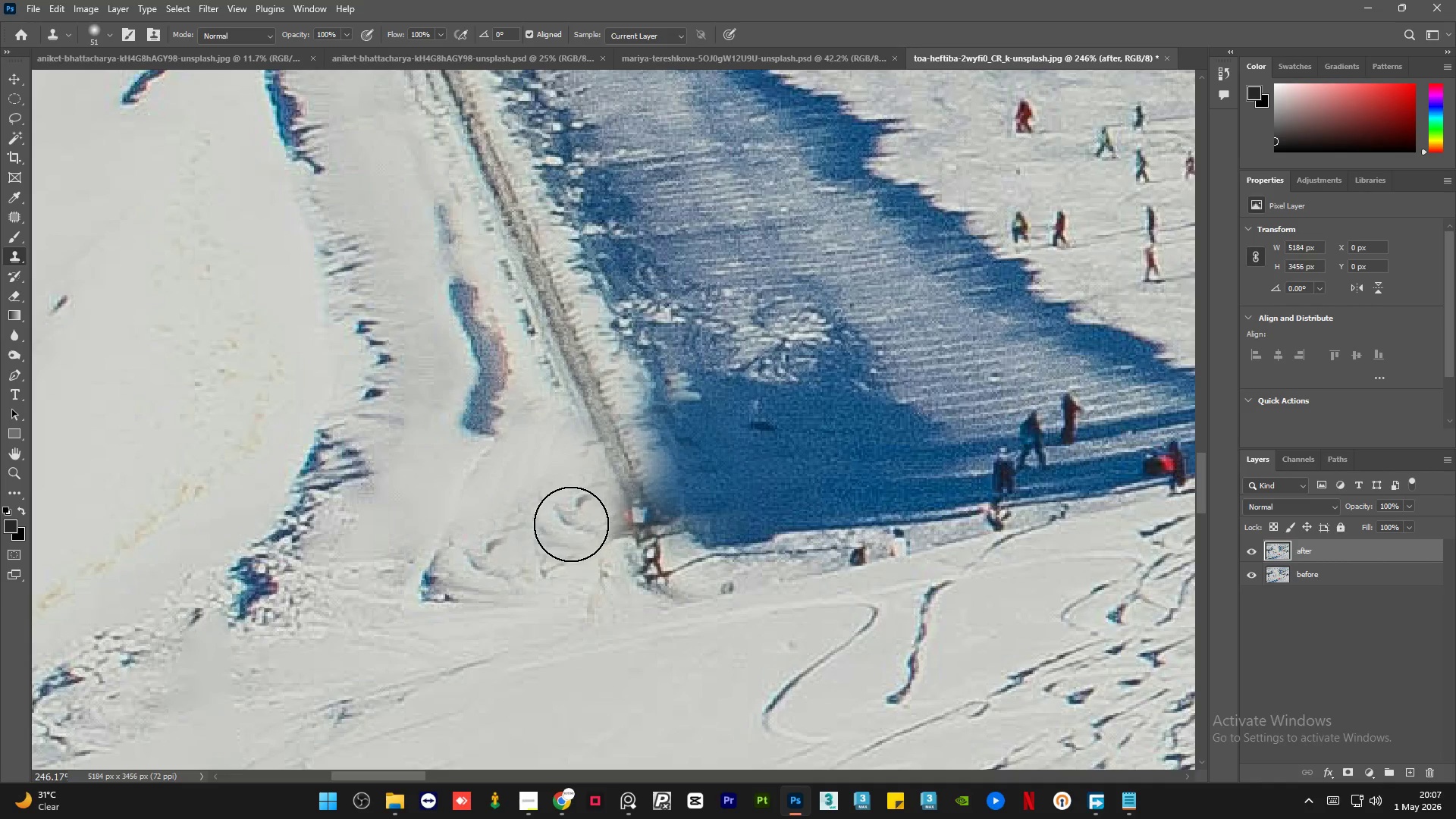 
hold_key(key=AltLeft, duration=0.47)
left_click([662, 639])
 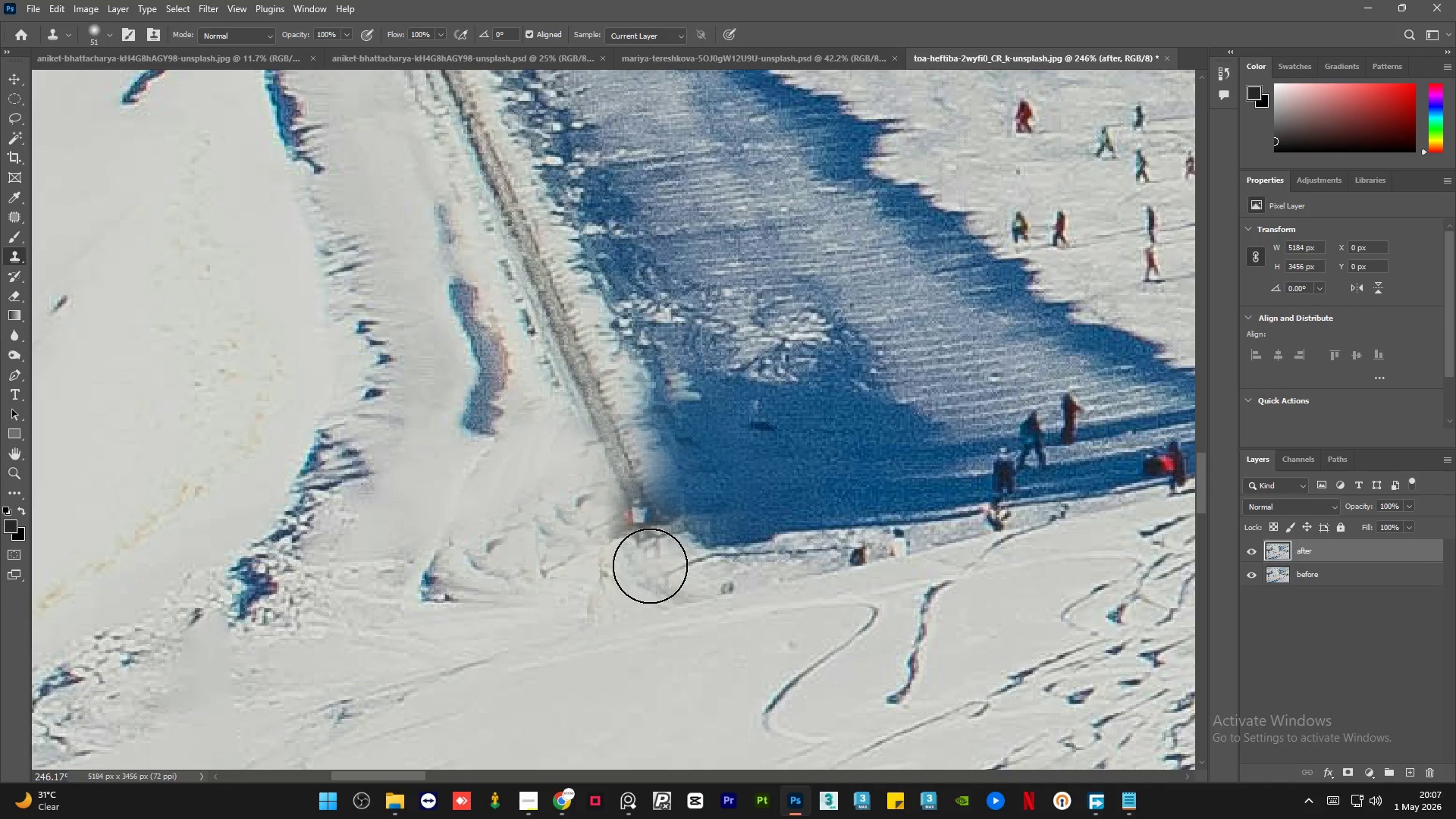 
left_click([648, 562])
 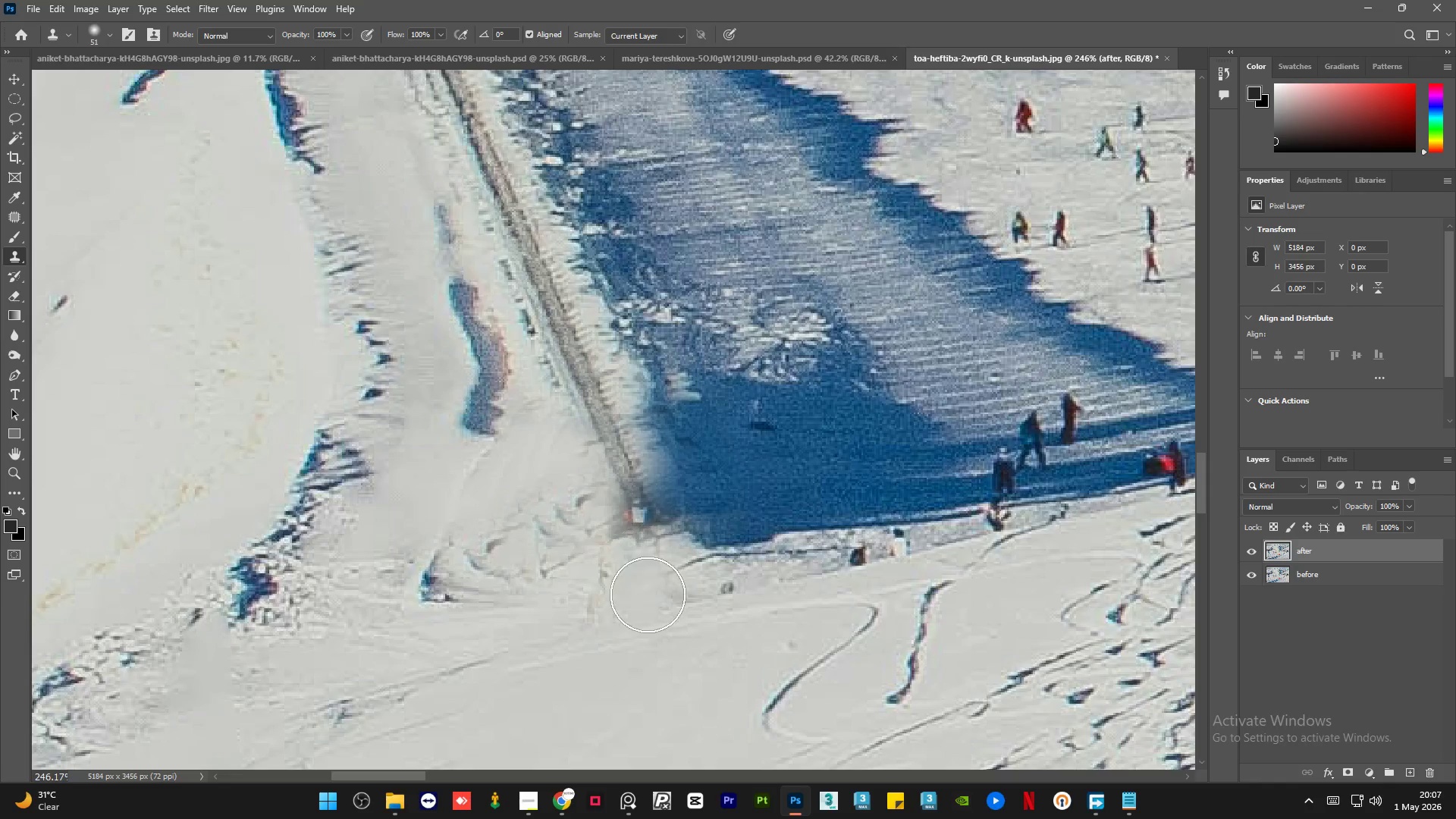 
hold_key(key=AltLeft, duration=0.36)
 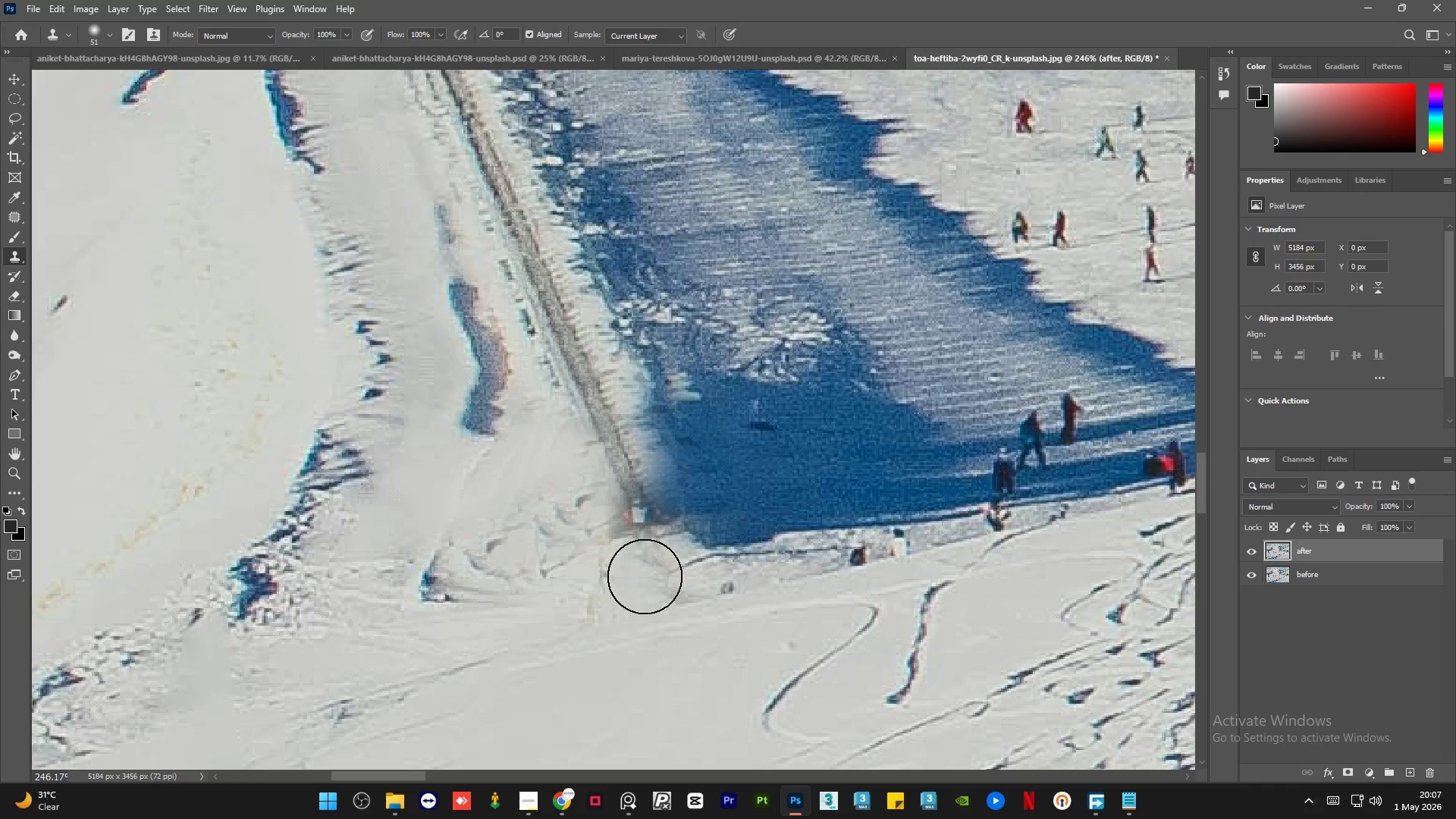 
triple_click([645, 576])
 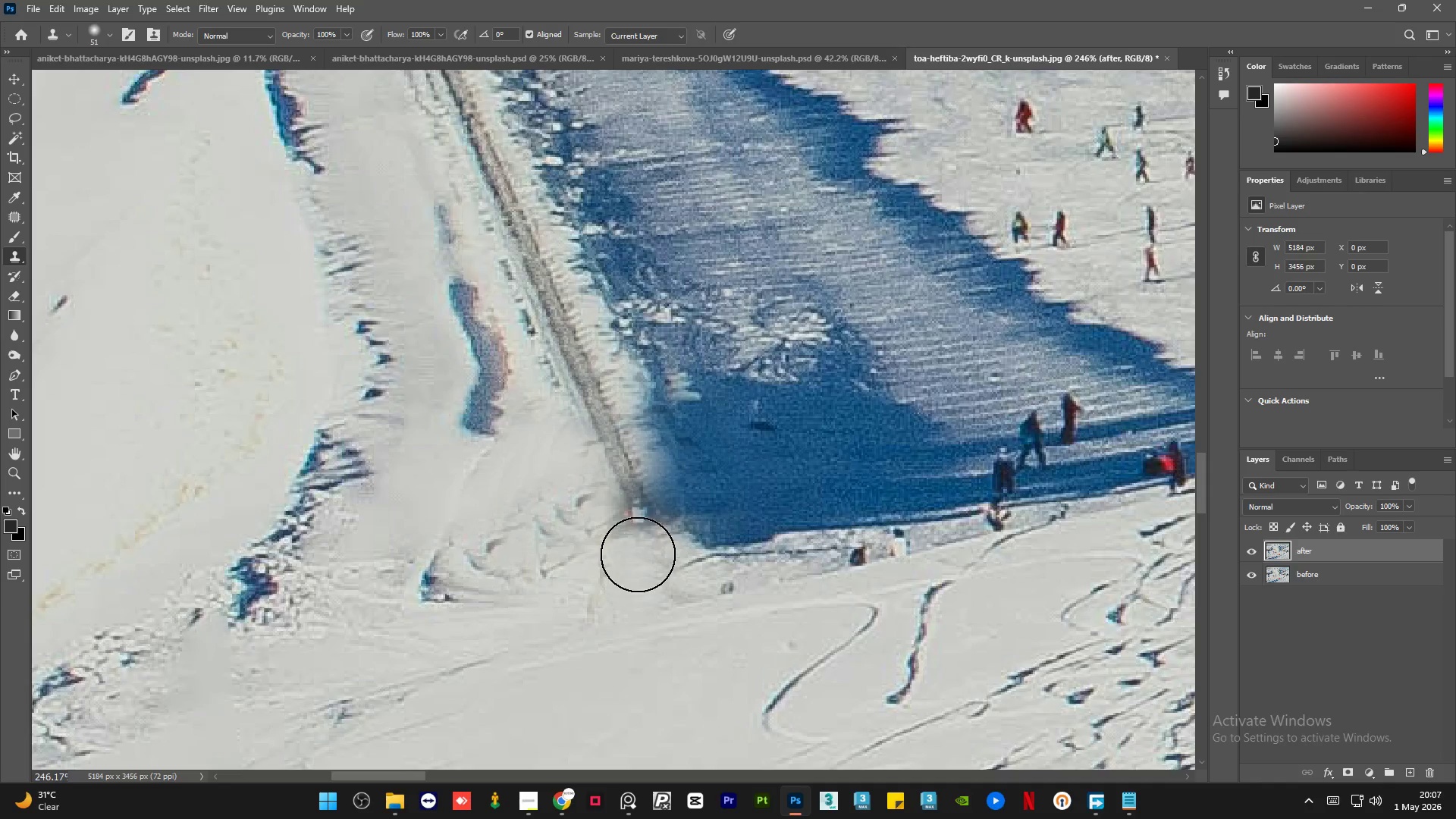 
hold_key(key=AltLeft, duration=0.98)
 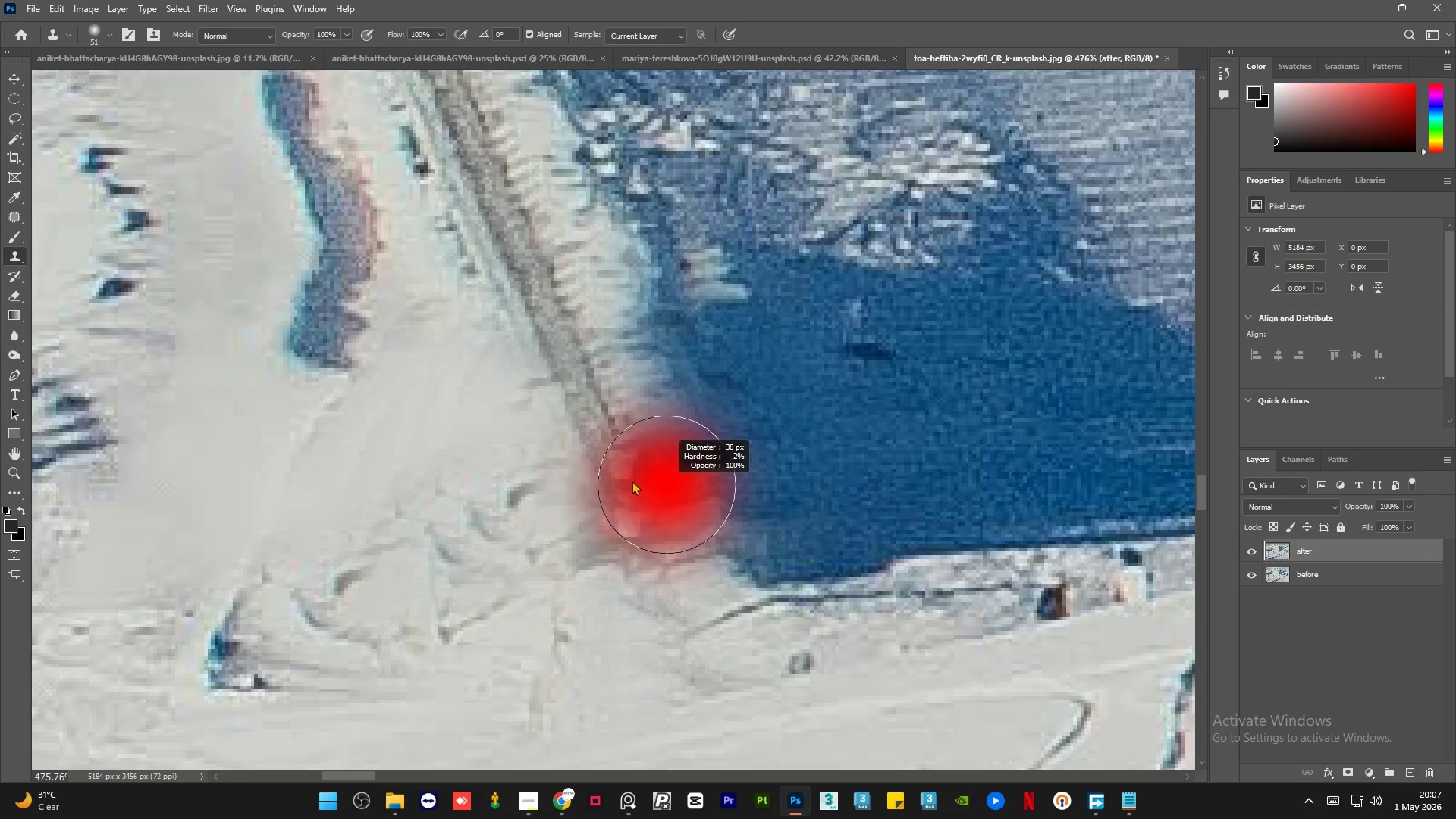 
hold_key(key=AltLeft, duration=0.59)
 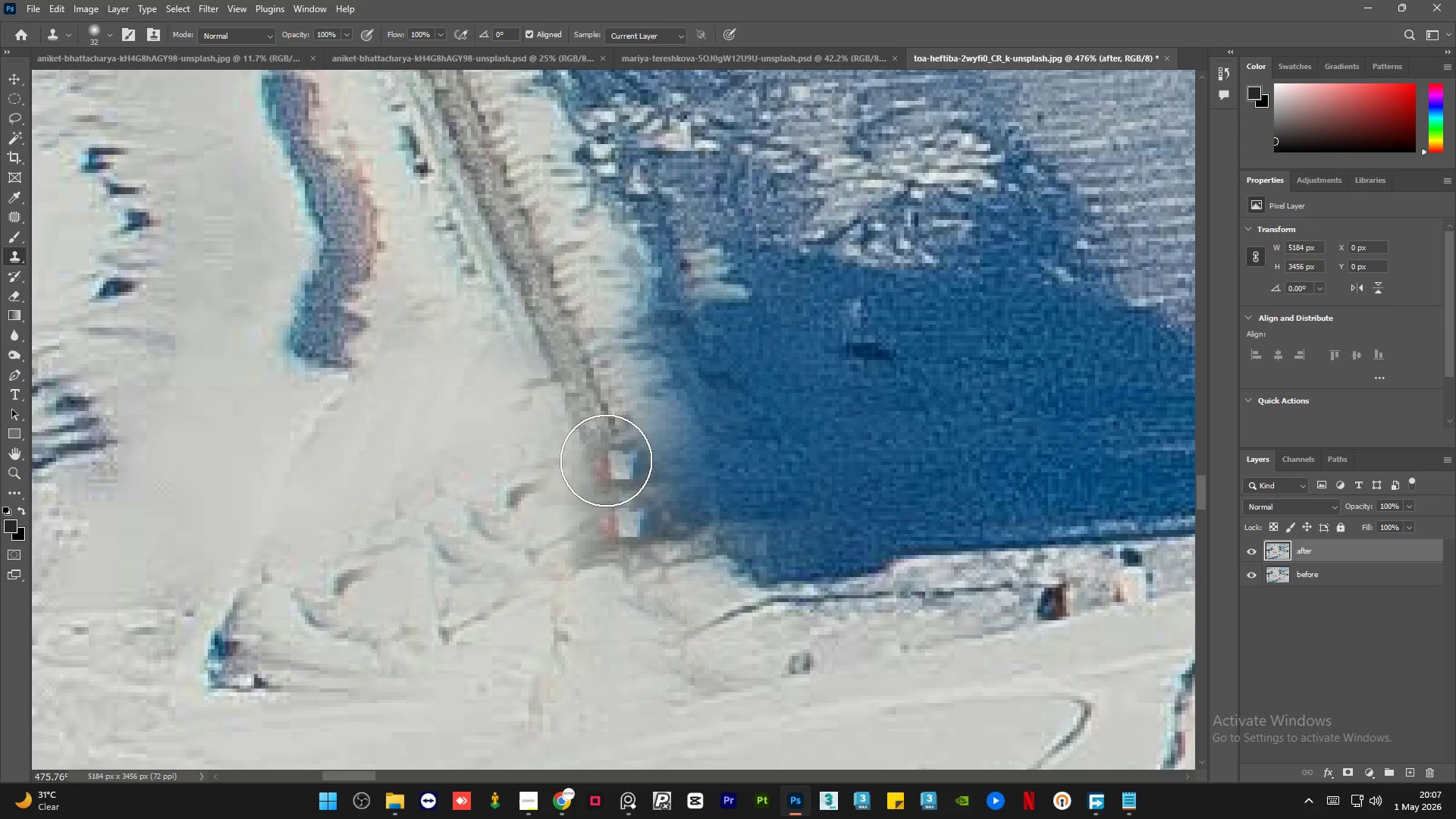 
scroll: coordinate [648, 507], scroll_direction: up, amount: 7.0
 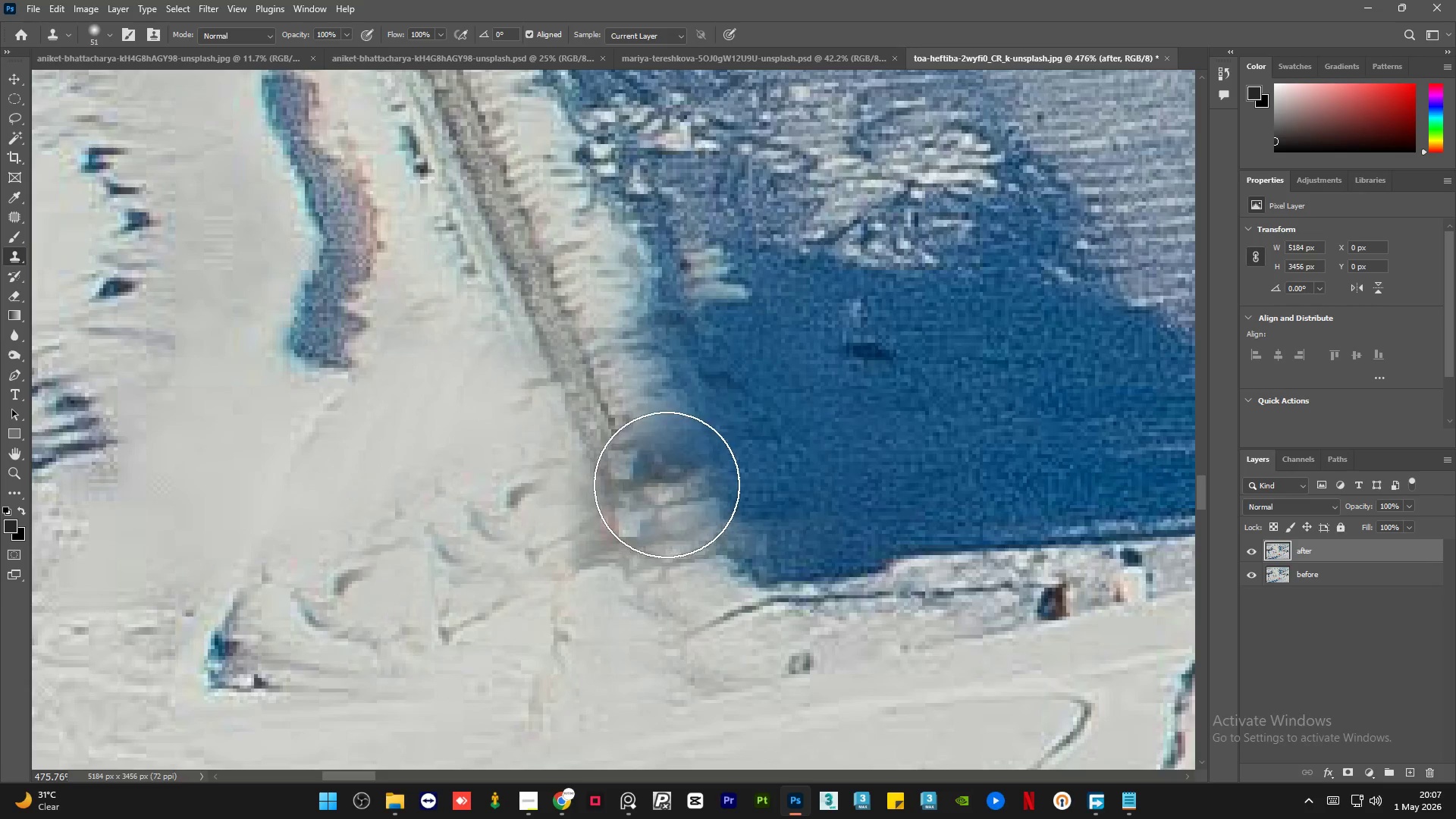 
hold_key(key=AltLeft, duration=0.38)
left_click_drag(start_coordinate=[596, 428], to_coordinate=[597, 435])
 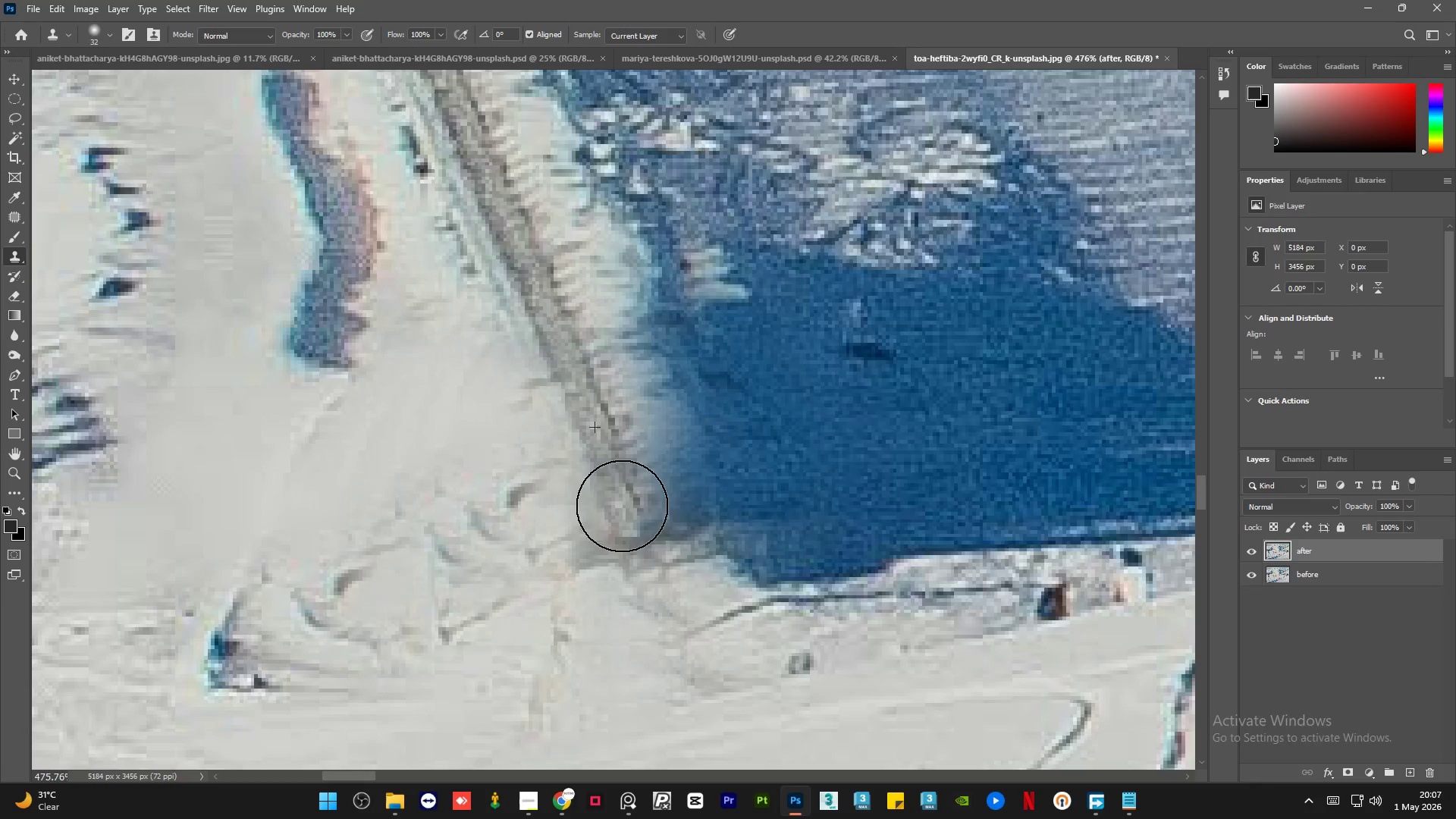 
hold_key(key=AltLeft, duration=0.44)
left_click([602, 453])
 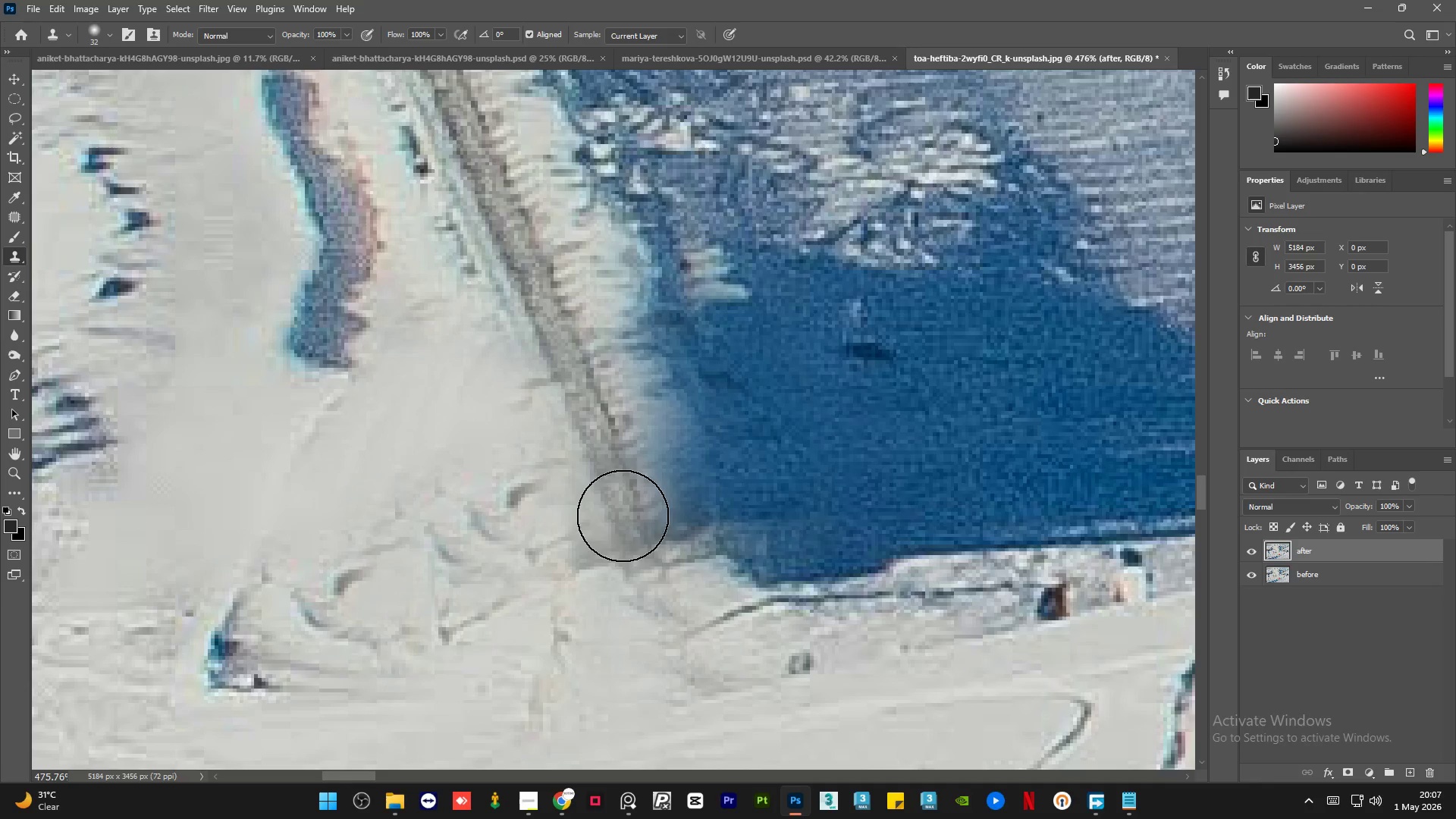 
left_click([625, 520])
 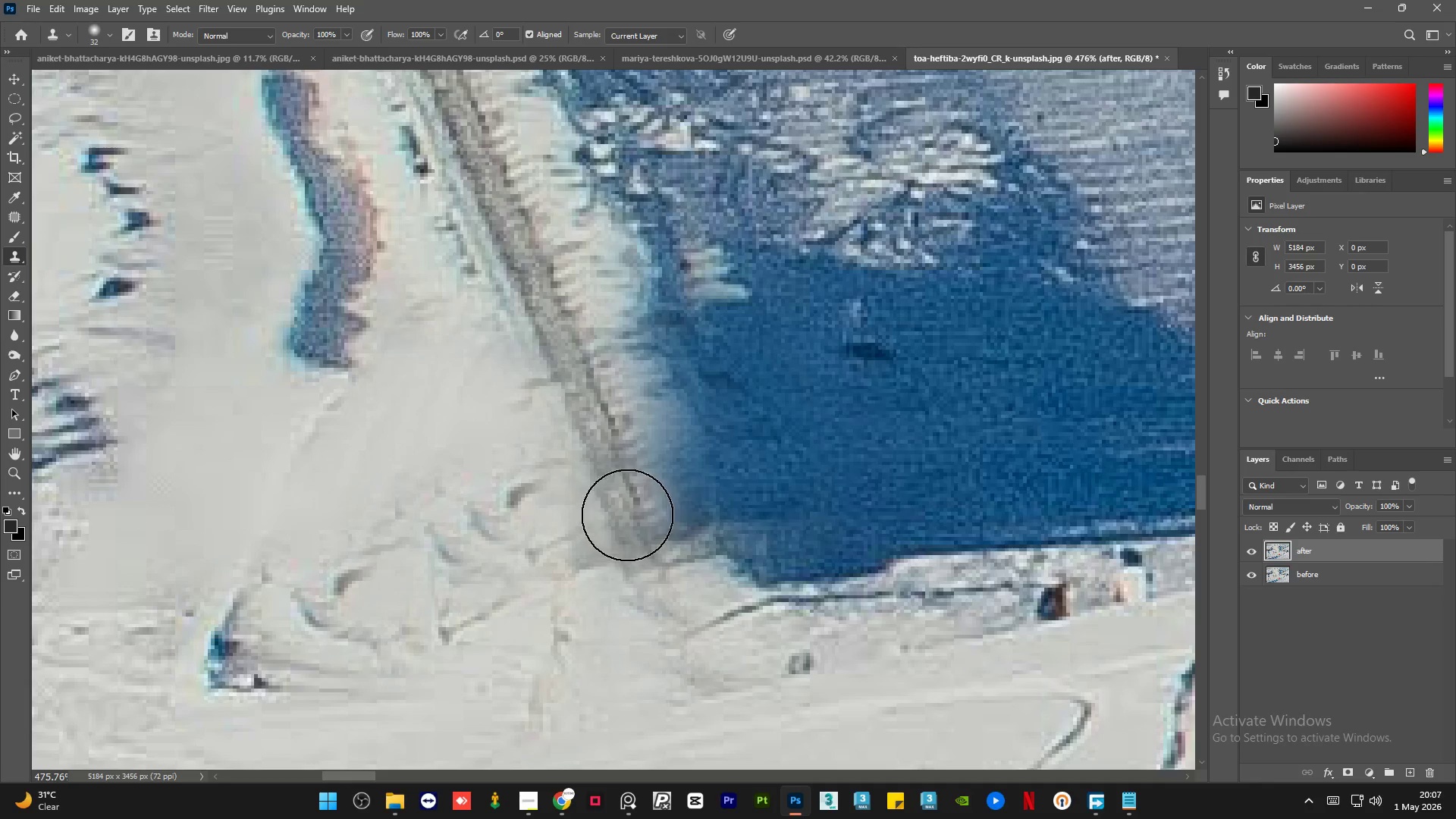 
hold_key(key=AltLeft, duration=1.56)
scroll: coordinate [607, 516], scroll_direction: down, amount: 13.0
 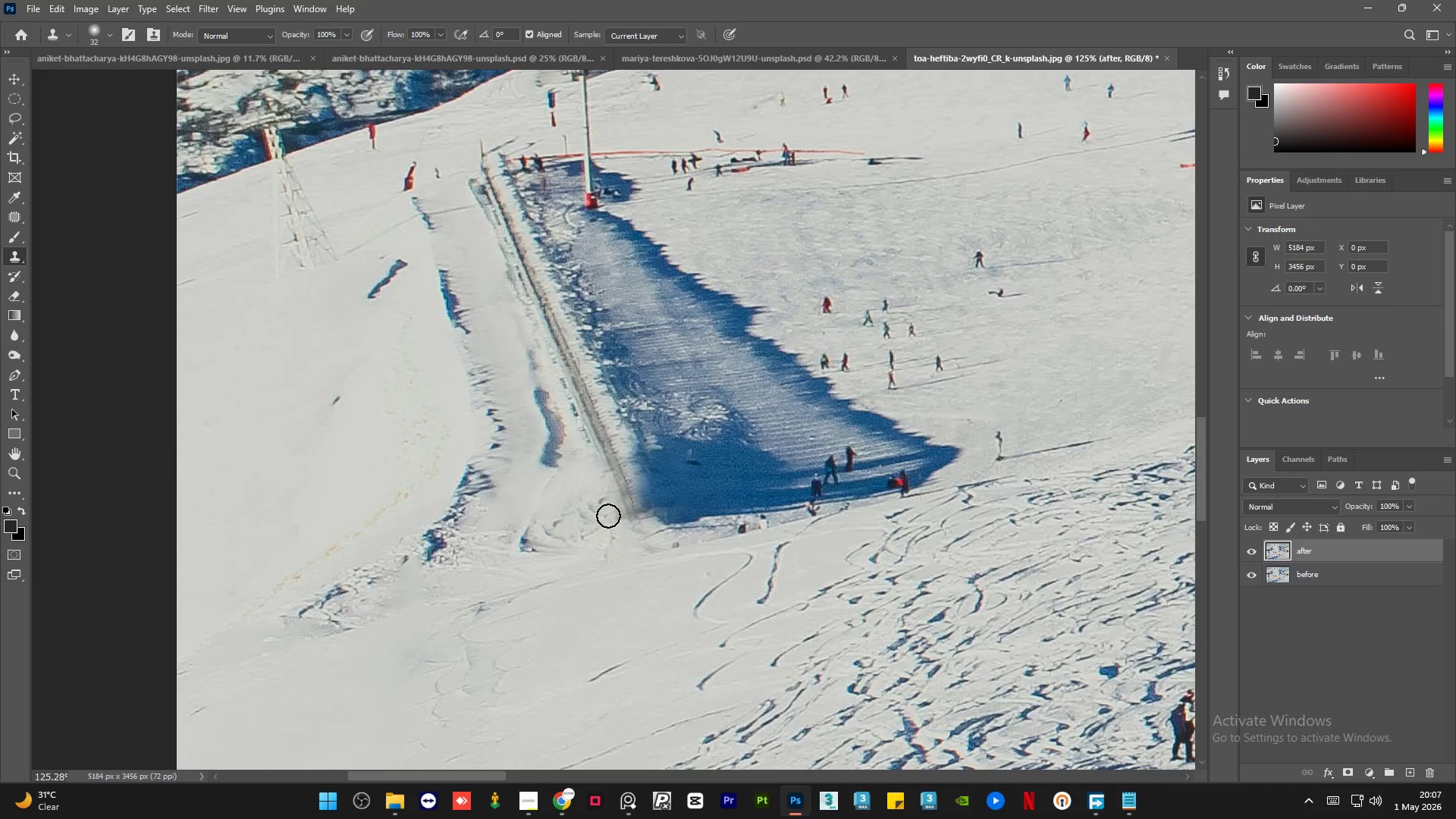 
hold_key(key=AltLeft, duration=0.52)
scroll: coordinate [575, 520], scroll_direction: down, amount: 4.0
 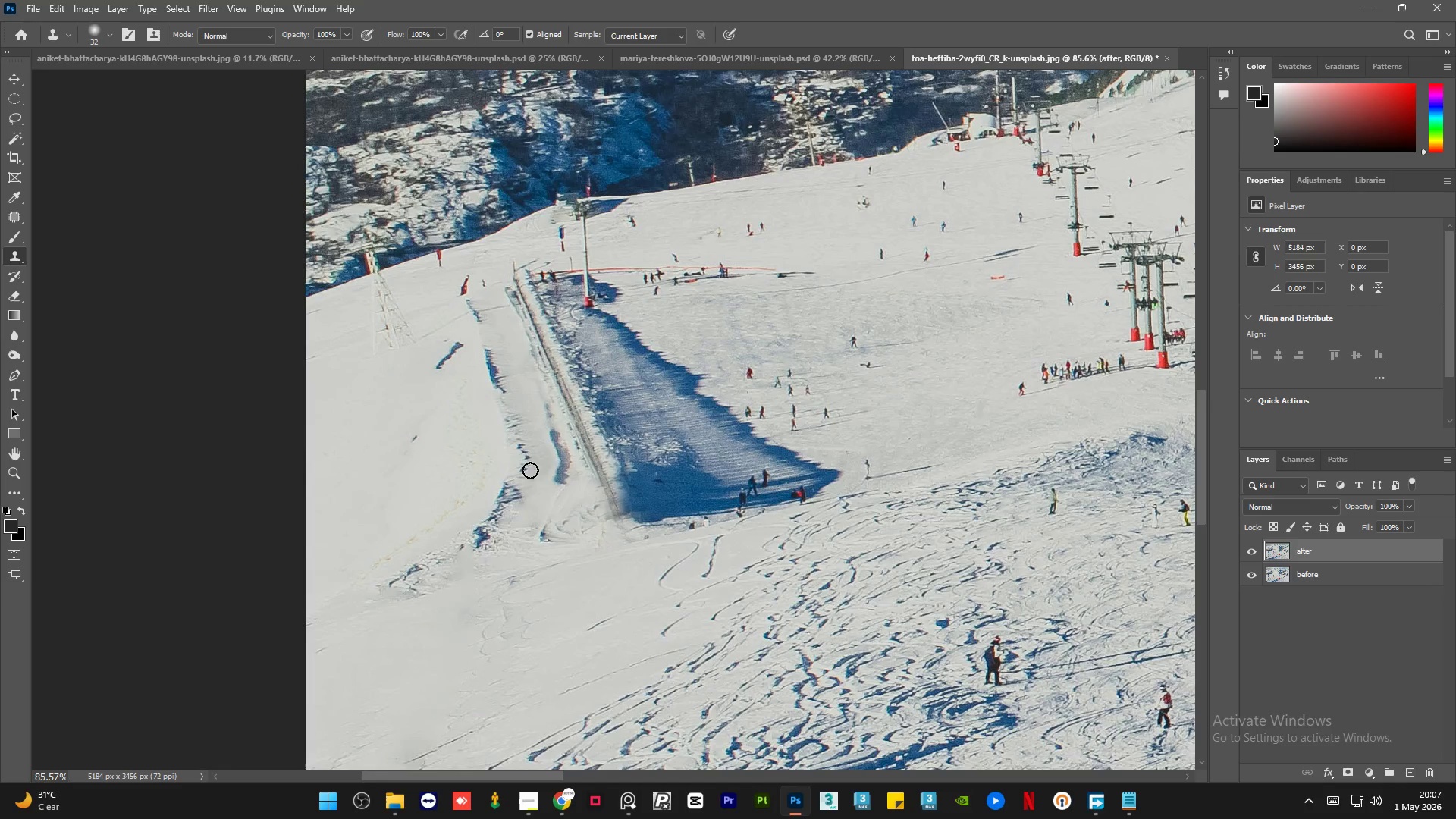 
hold_key(key=AltLeft, duration=2.22)
scroll: coordinate [427, 240], scroll_direction: up, amount: 4.0
 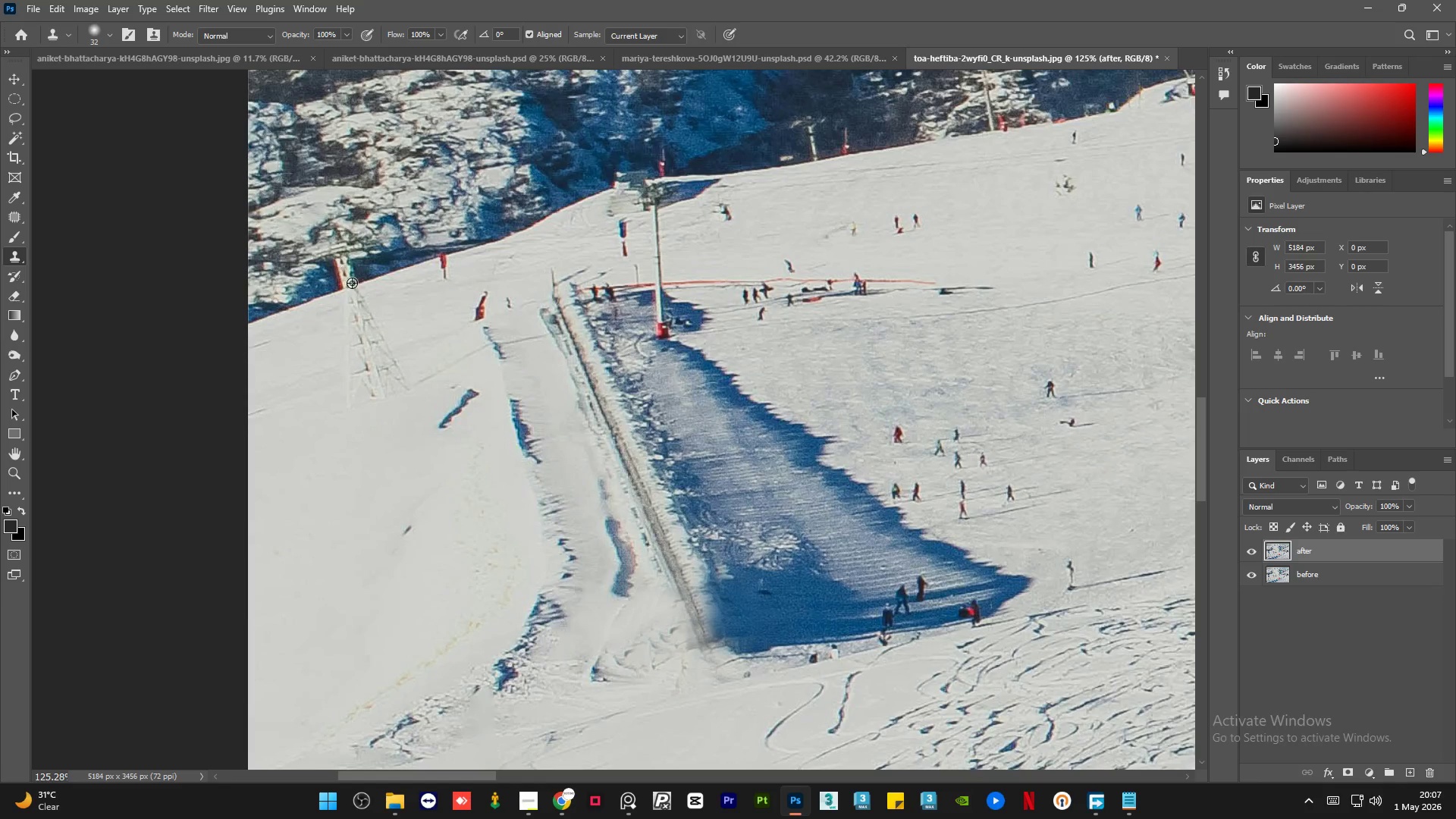 
key(Alt+AltLeft)
 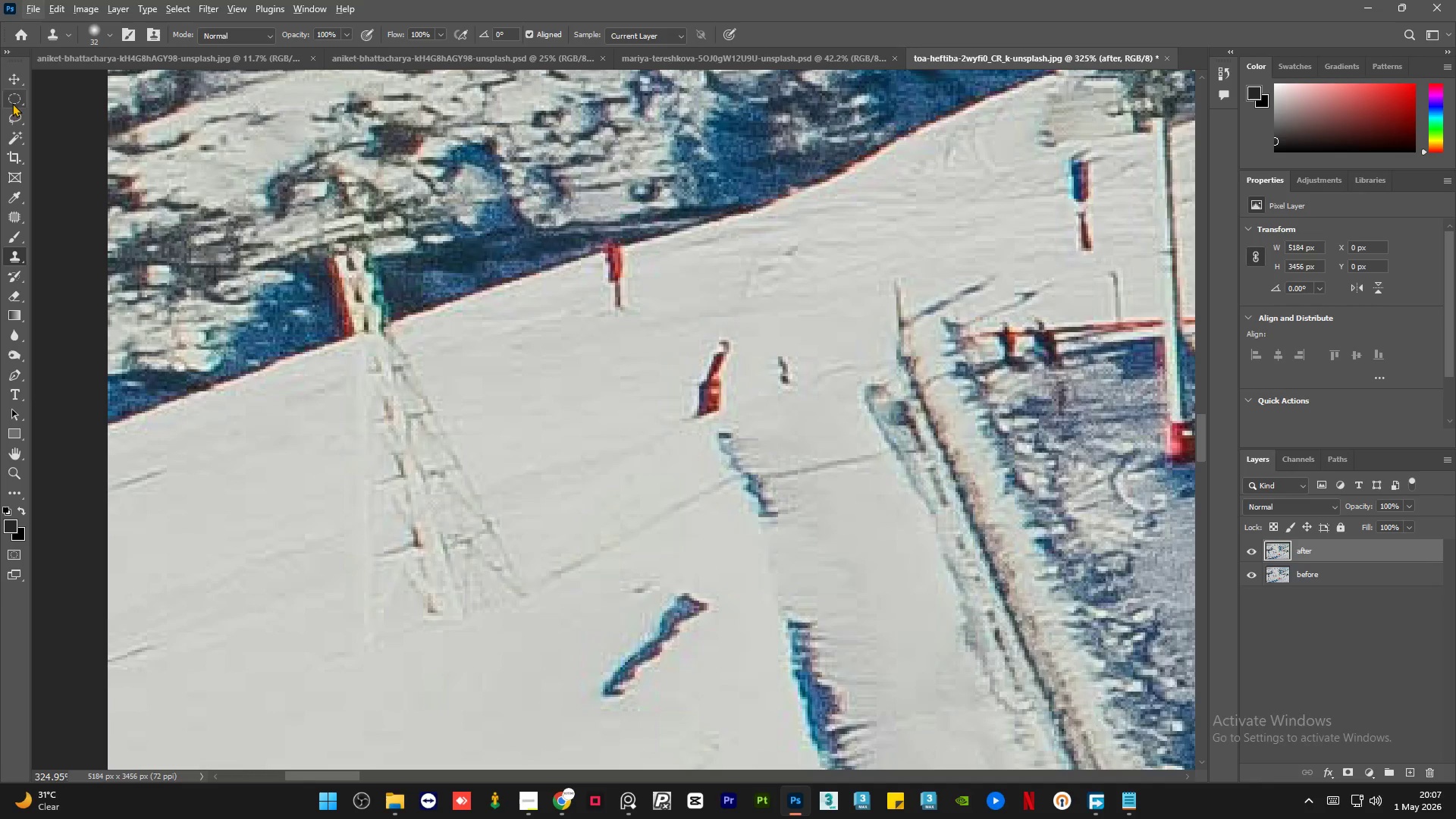 
scroll: coordinate [336, 260], scroll_direction: up, amount: 10.0
 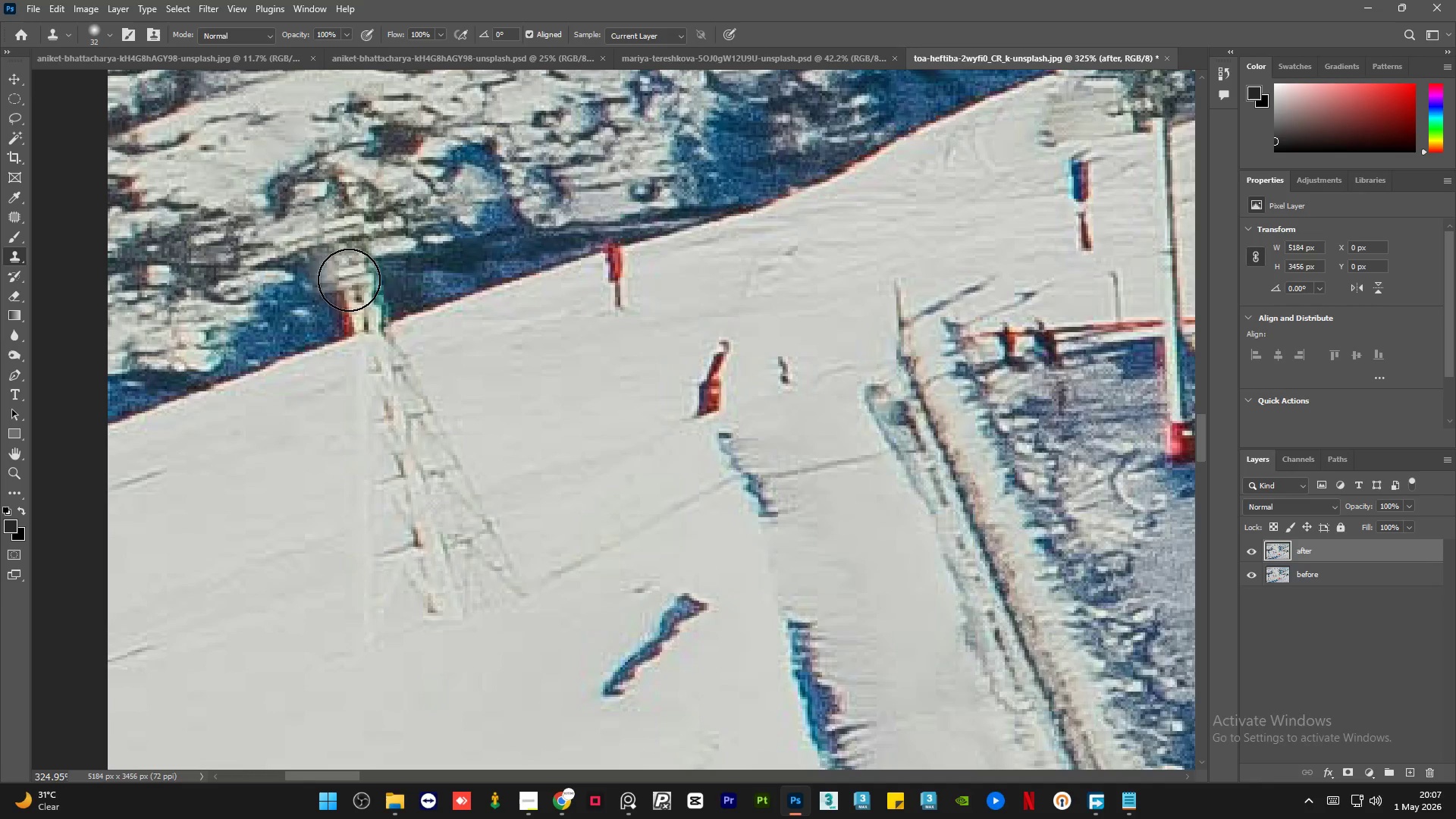 
left_click([14, 117])
 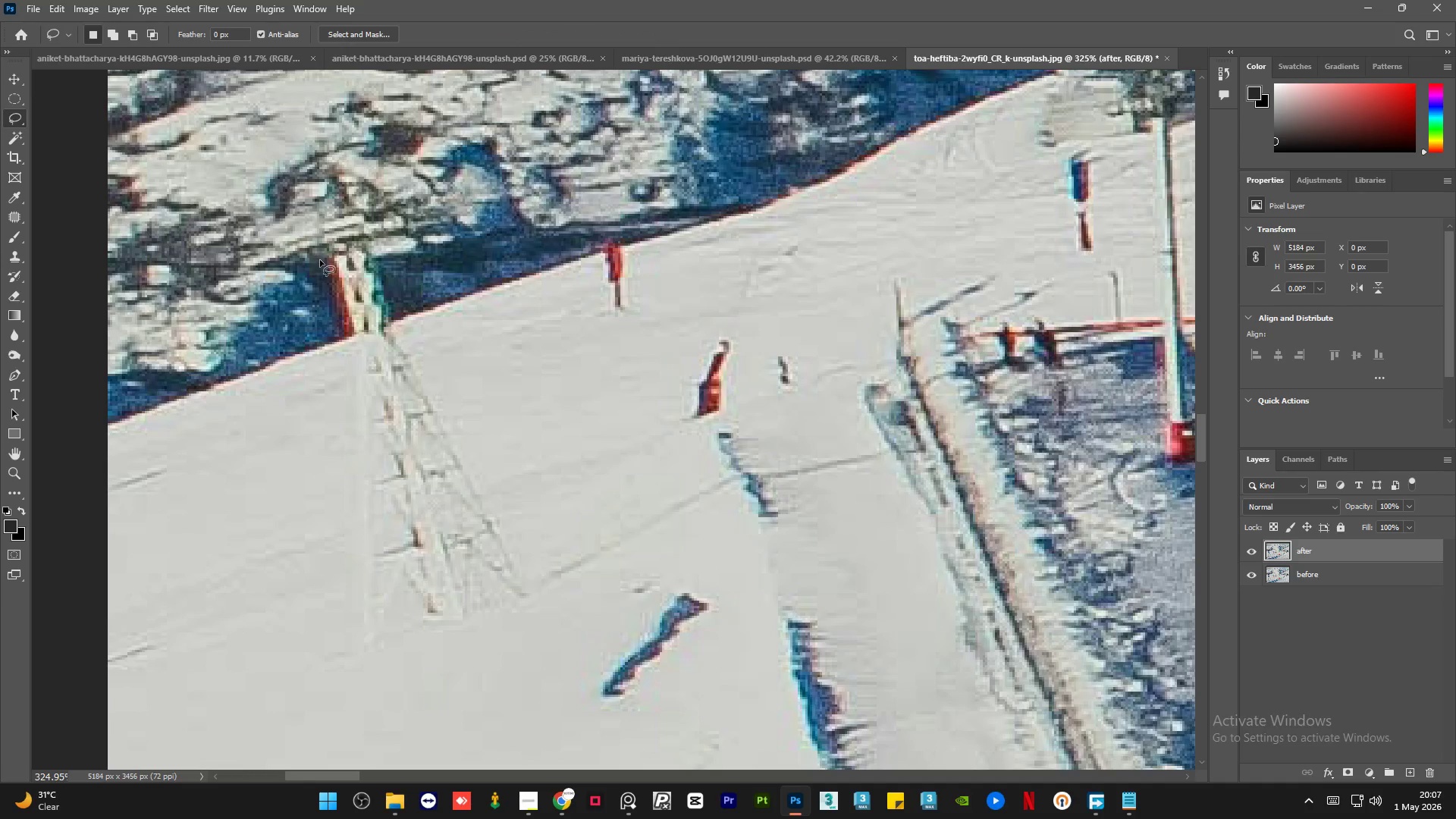 
left_click_drag(start_coordinate=[321, 259], to_coordinate=[323, 252])
 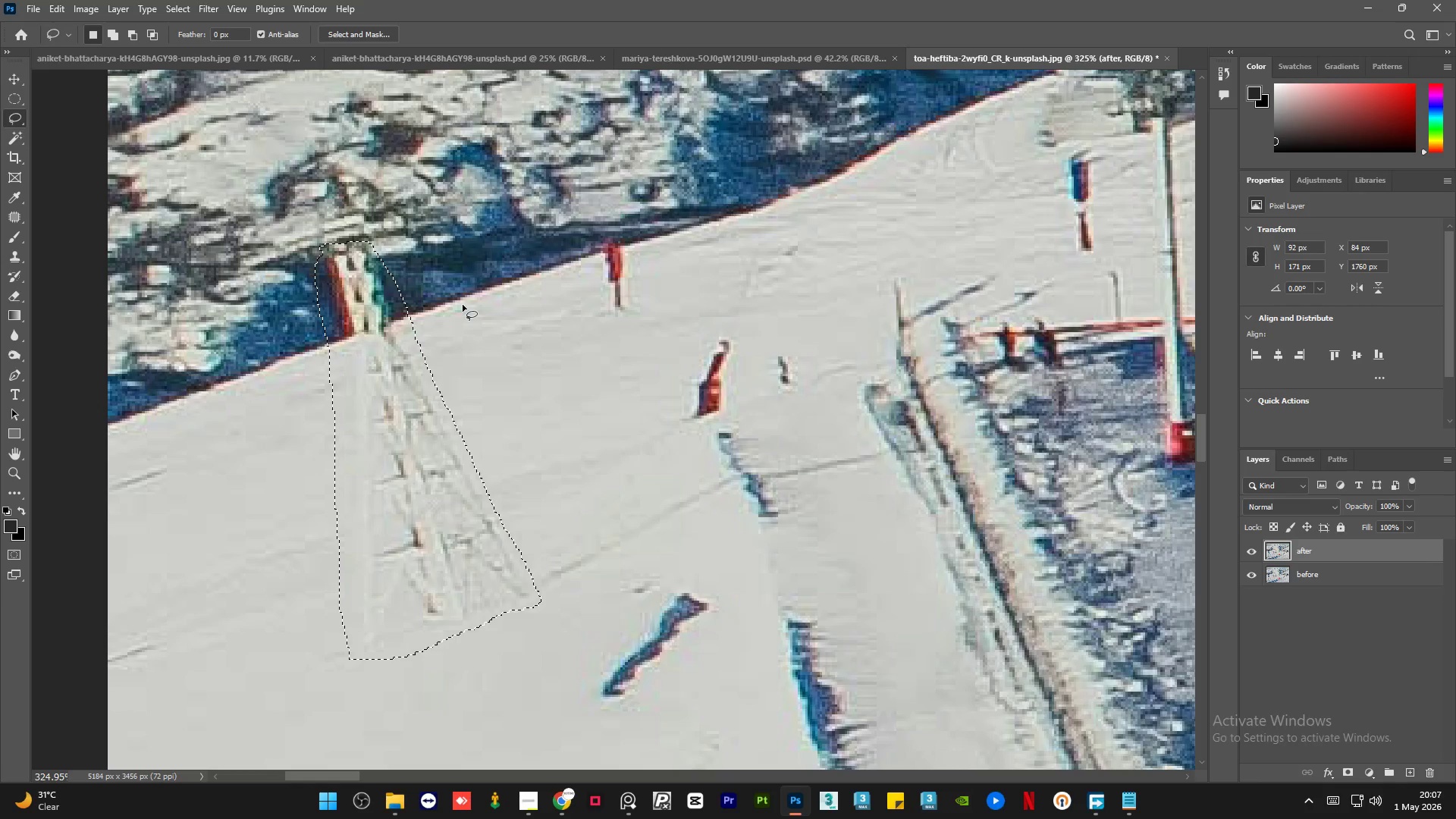 
key(Shift+F5)
 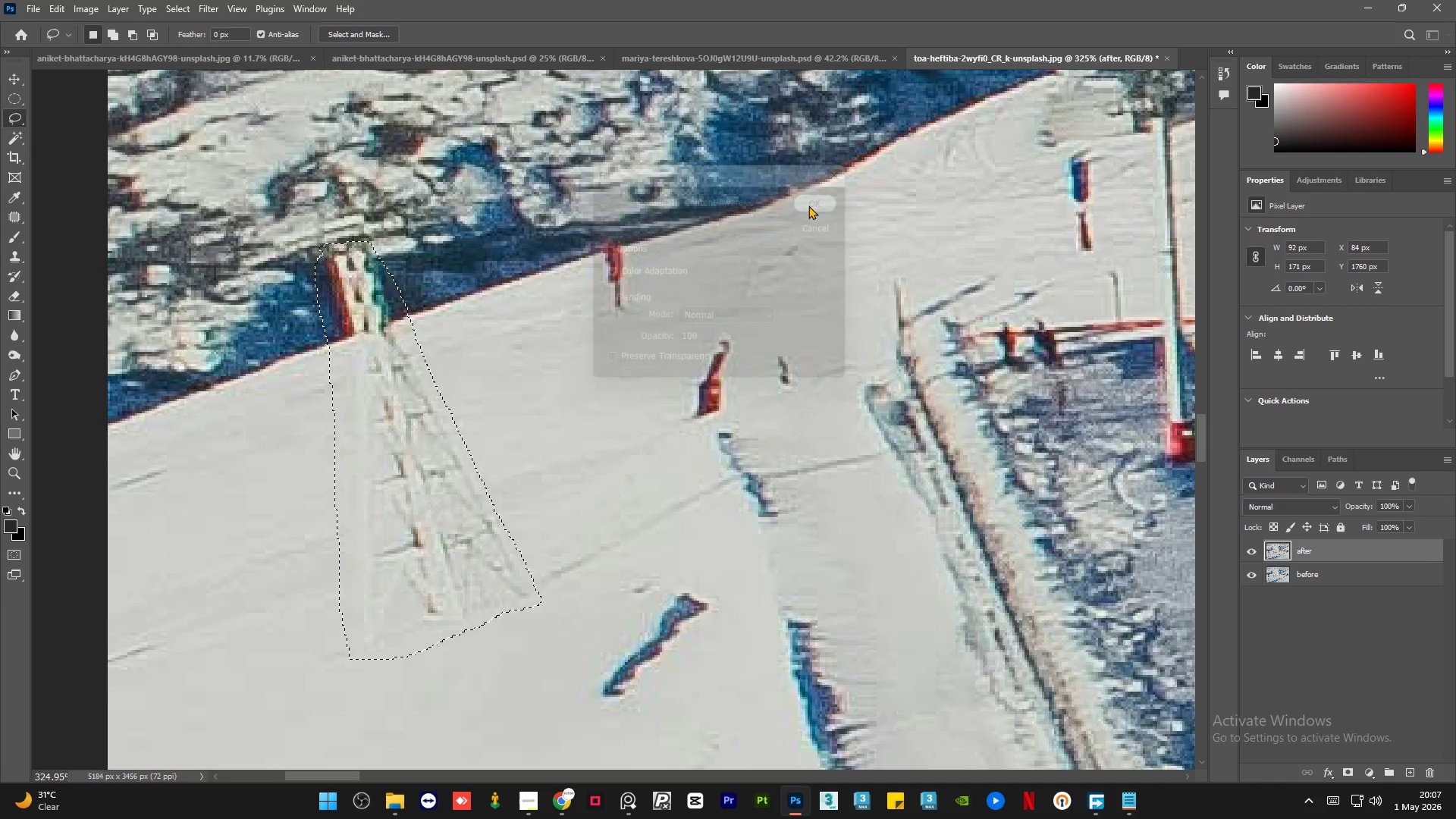 
key(Control+D)
 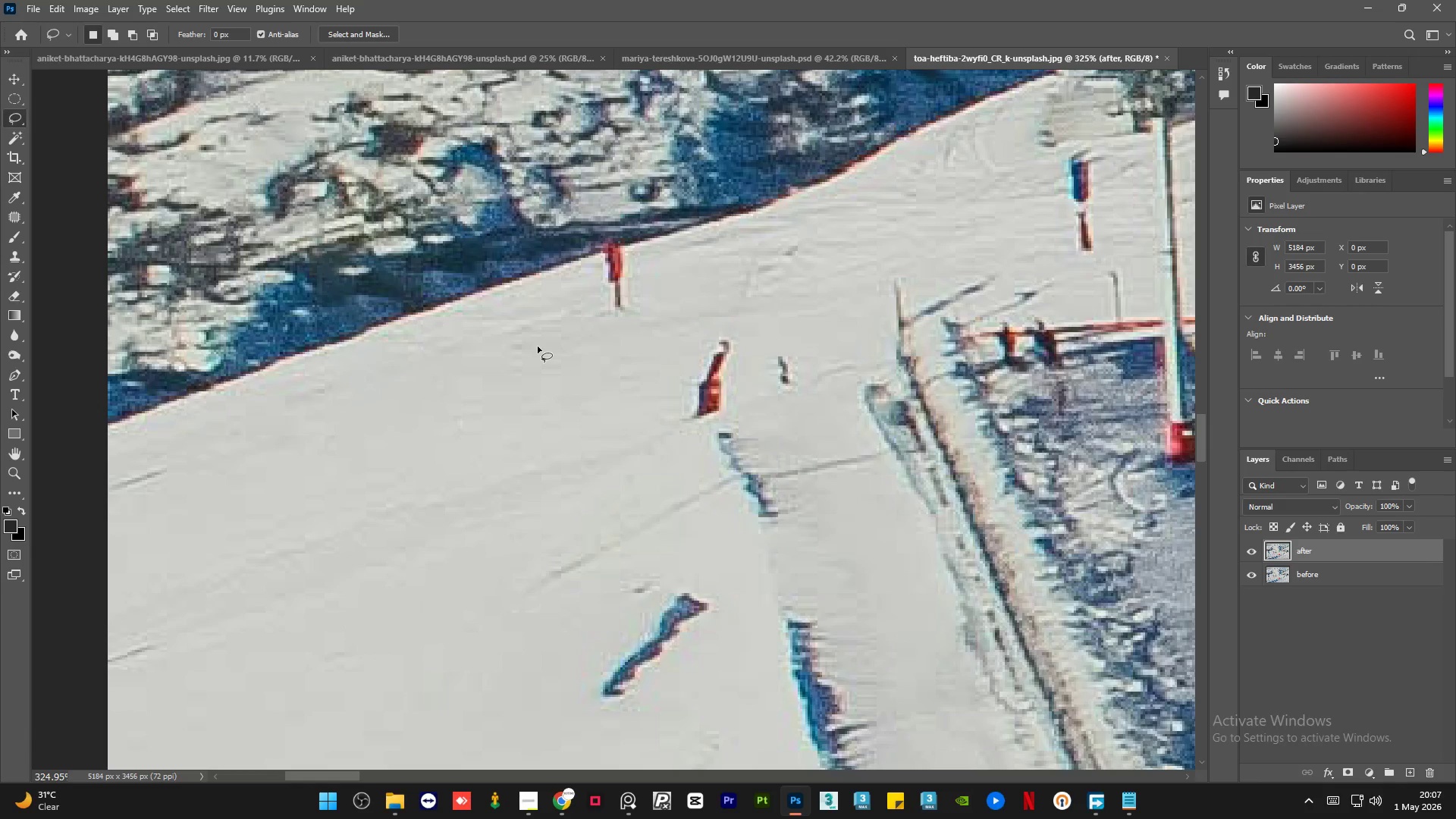 
hold_key(key=AltLeft, duration=1.38)
 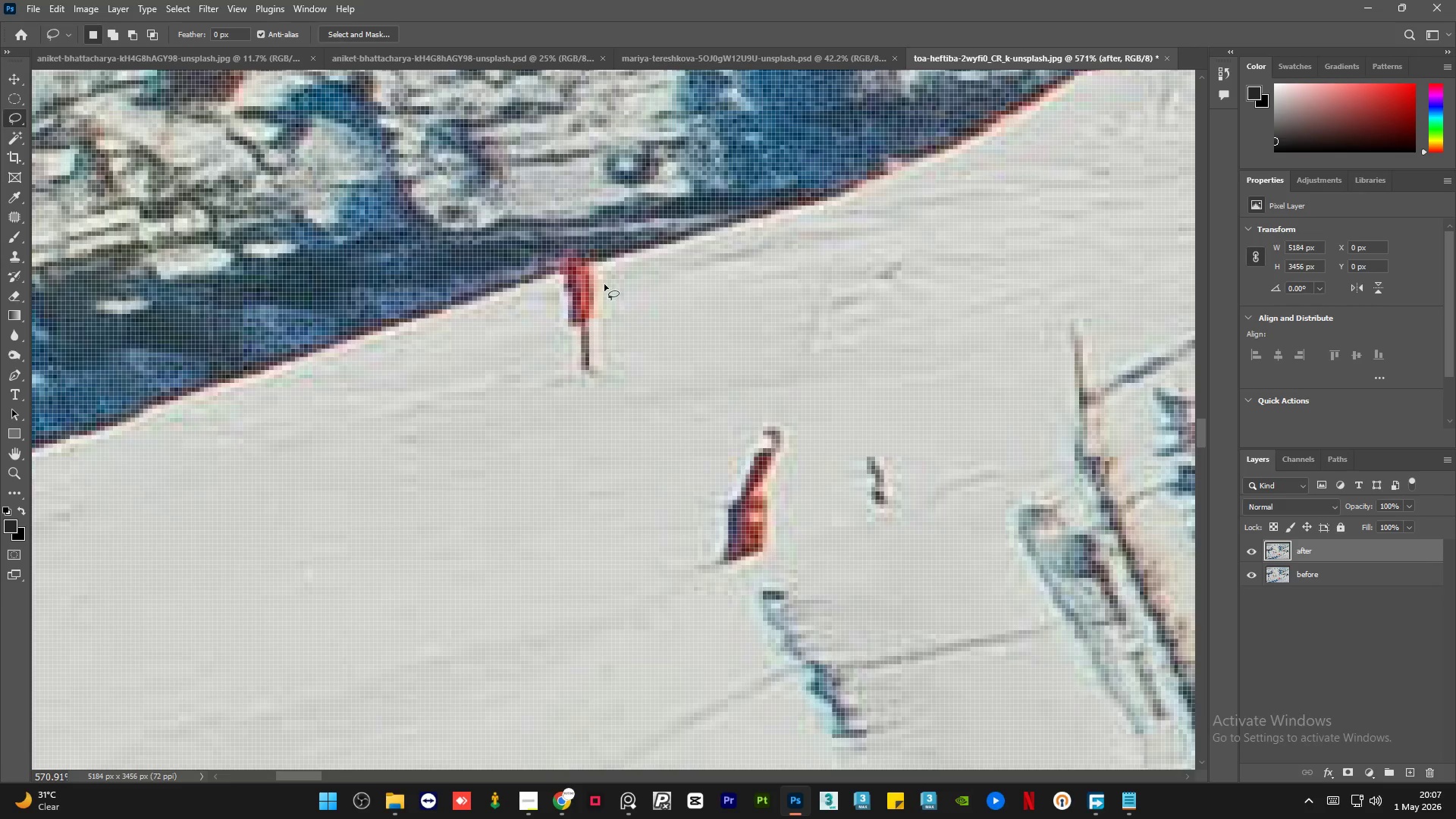 
left_click_drag(start_coordinate=[604, 284], to_coordinate=[608, 271])
 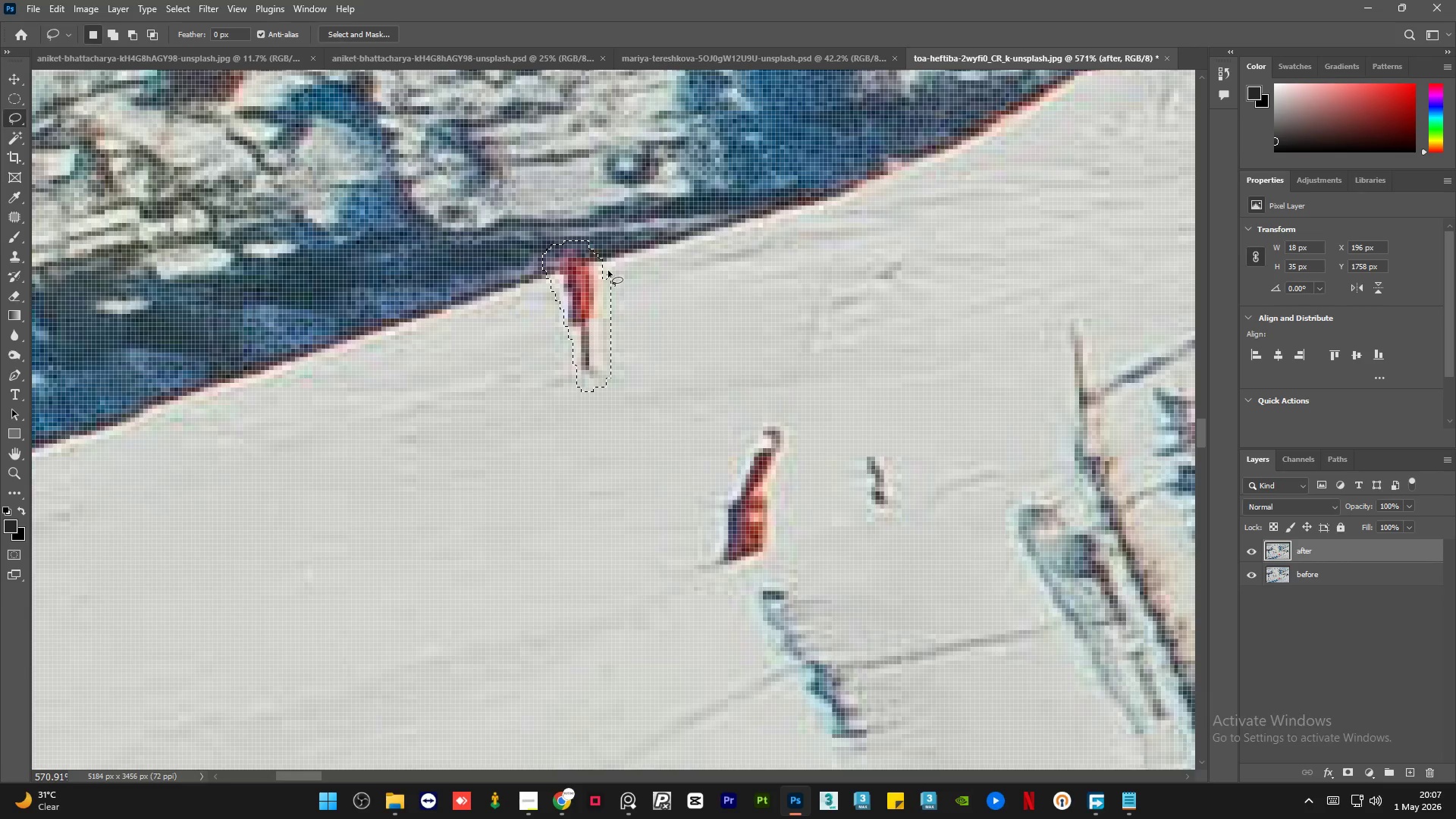 
scroll: coordinate [595, 272], scroll_direction: up, amount: 6.0
 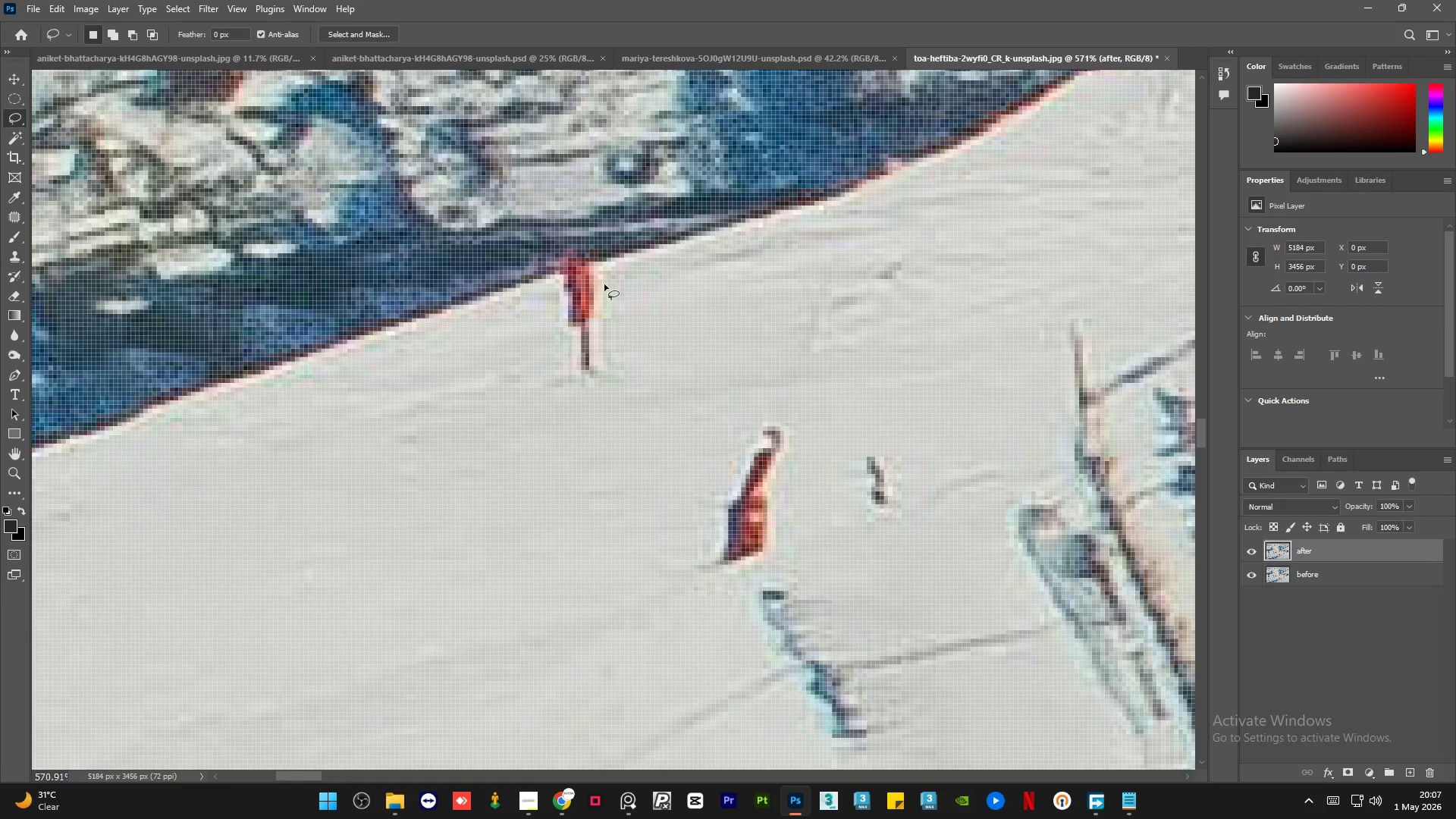 
key(Shift+F5)
 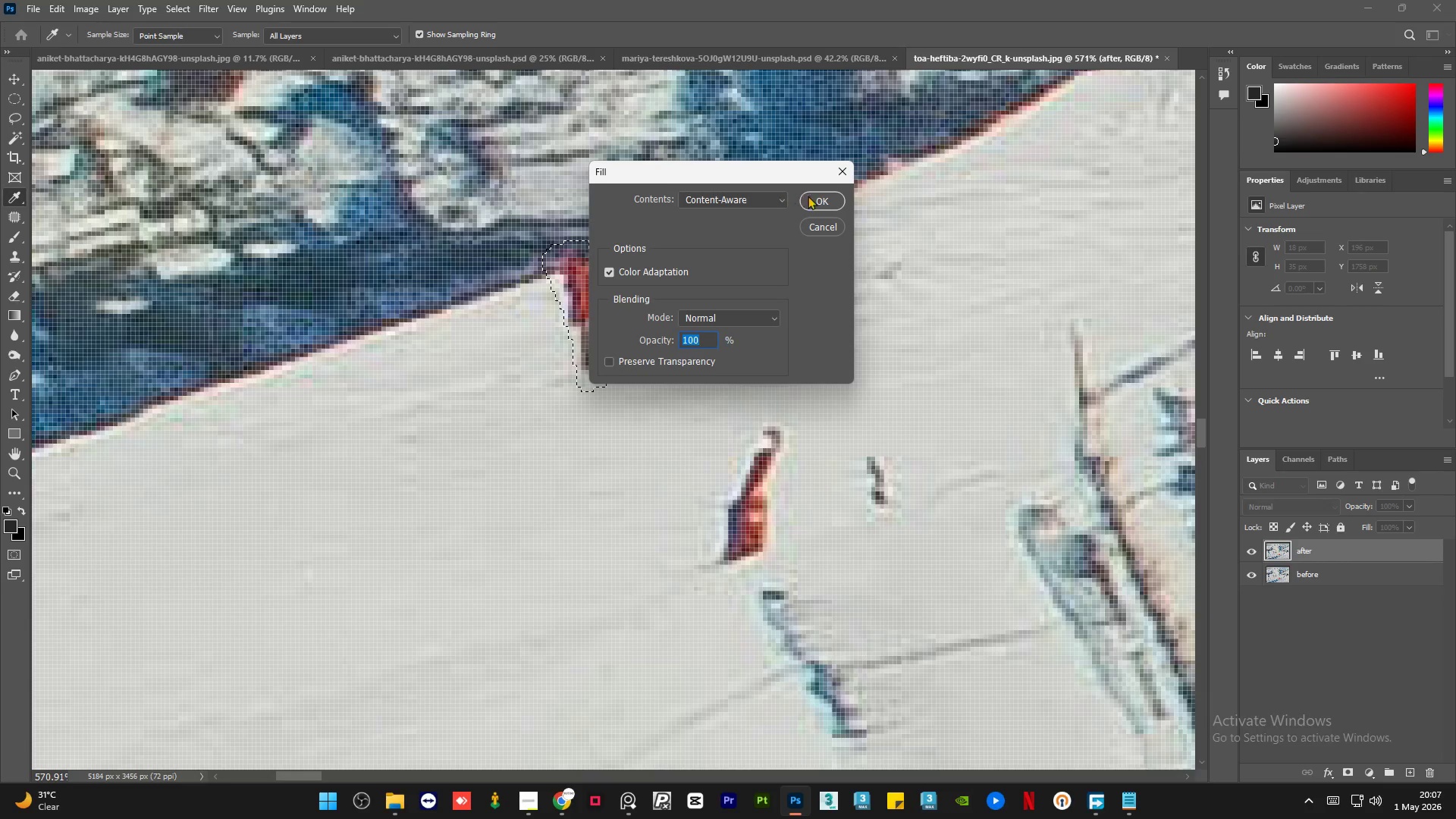 
left_click([817, 202])
 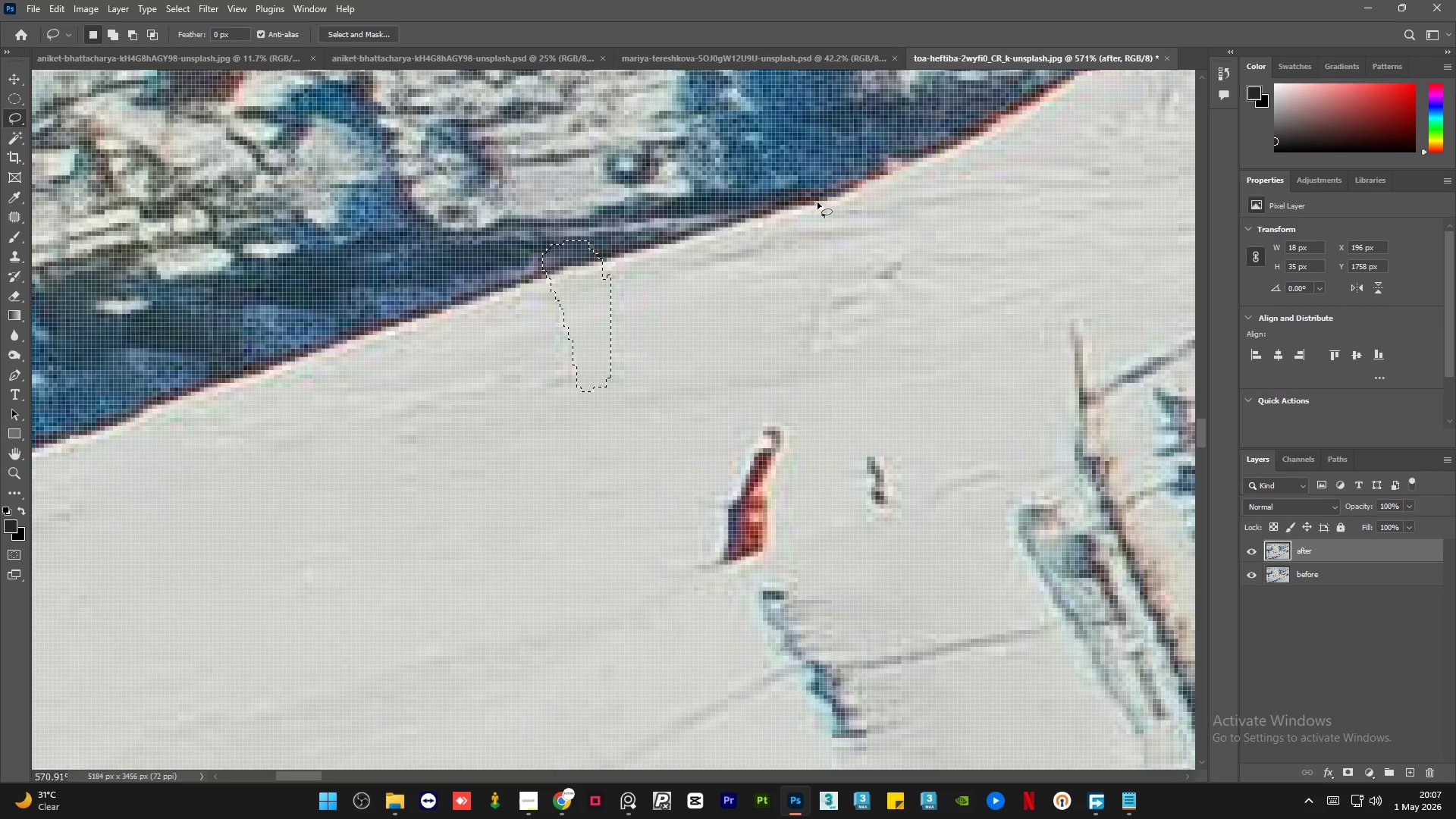 
key(Control+D)
 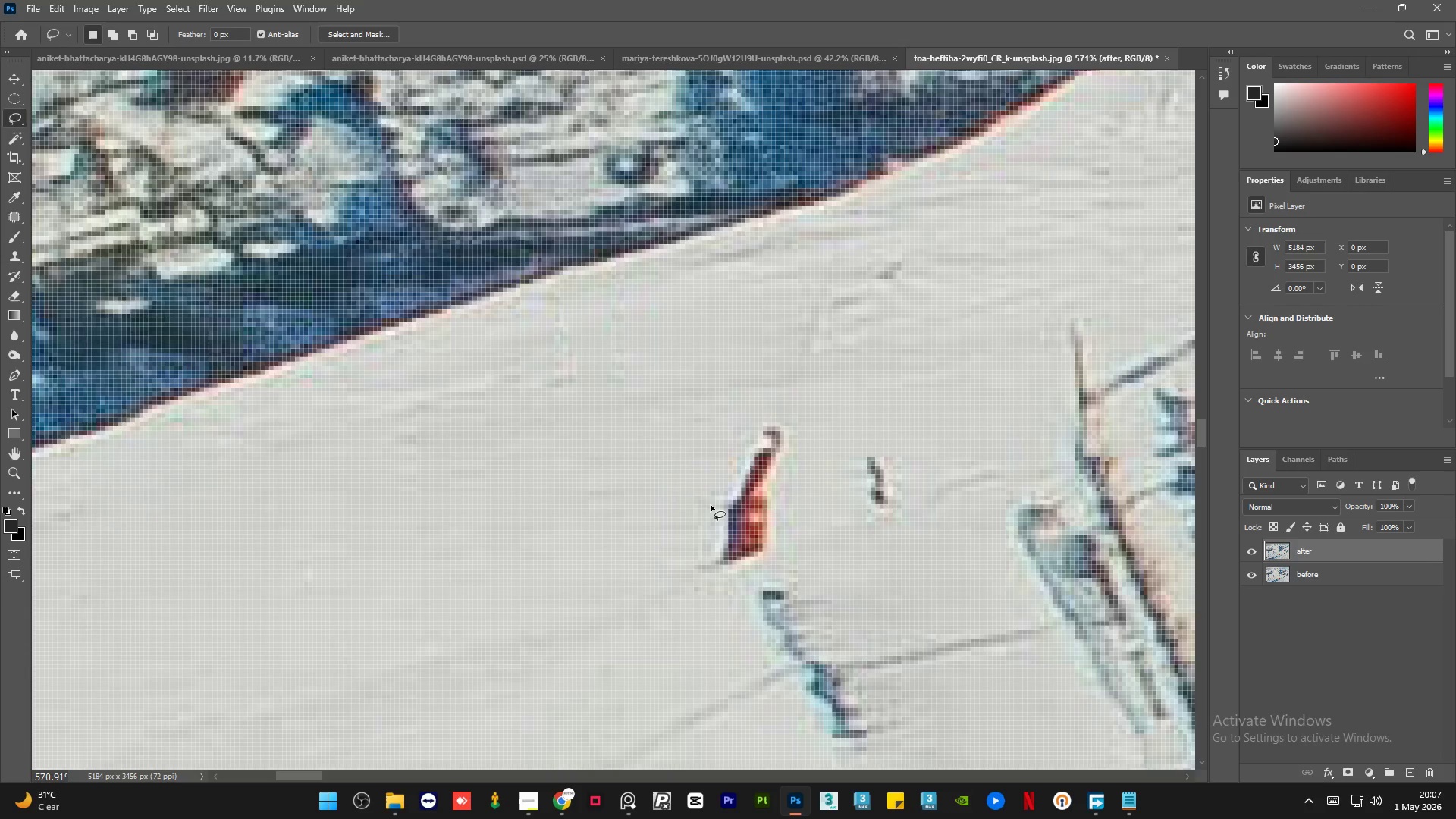 
left_click_drag(start_coordinate=[717, 497], to_coordinate=[722, 496])
 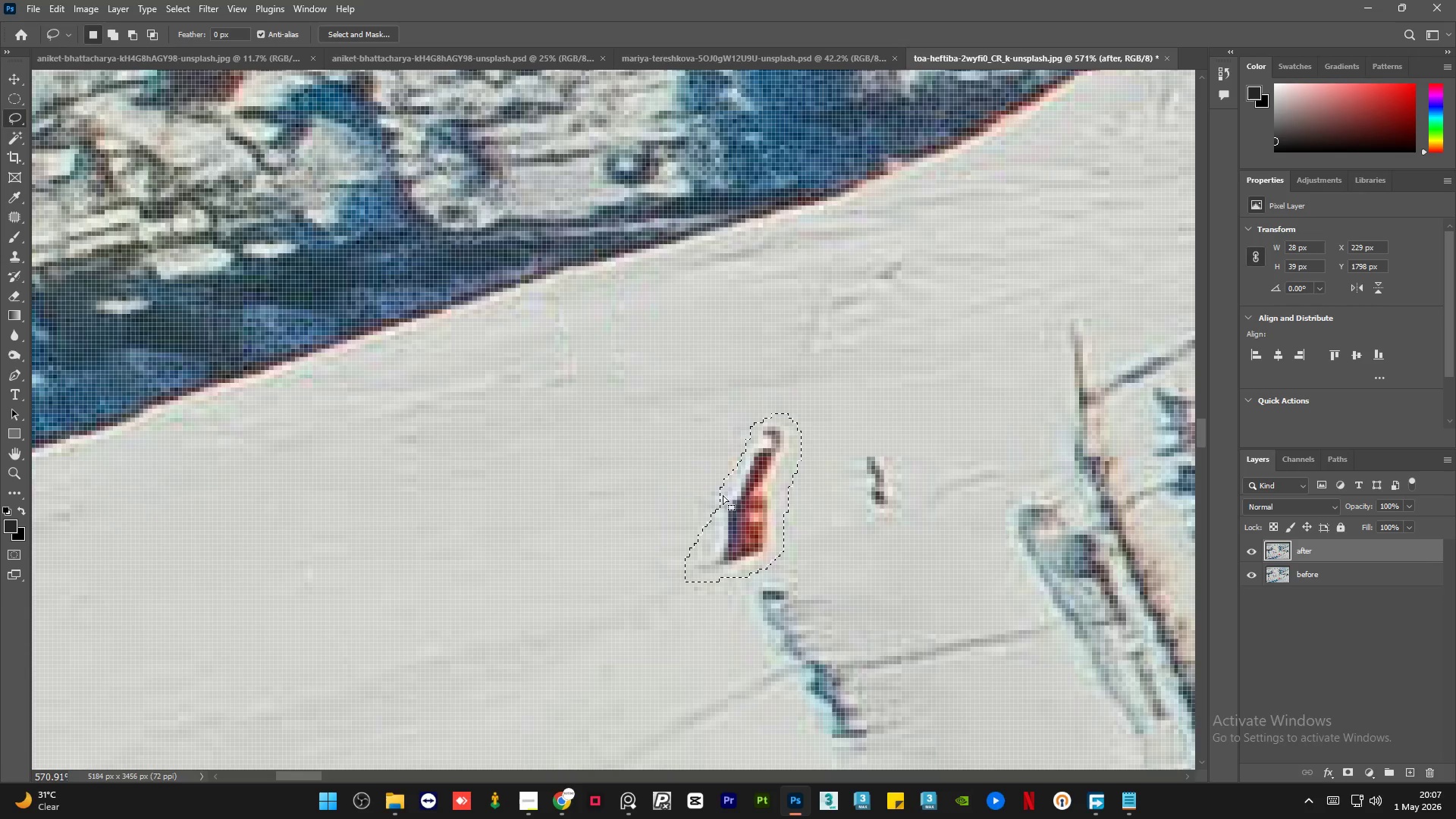 
key(Shift+F5)
 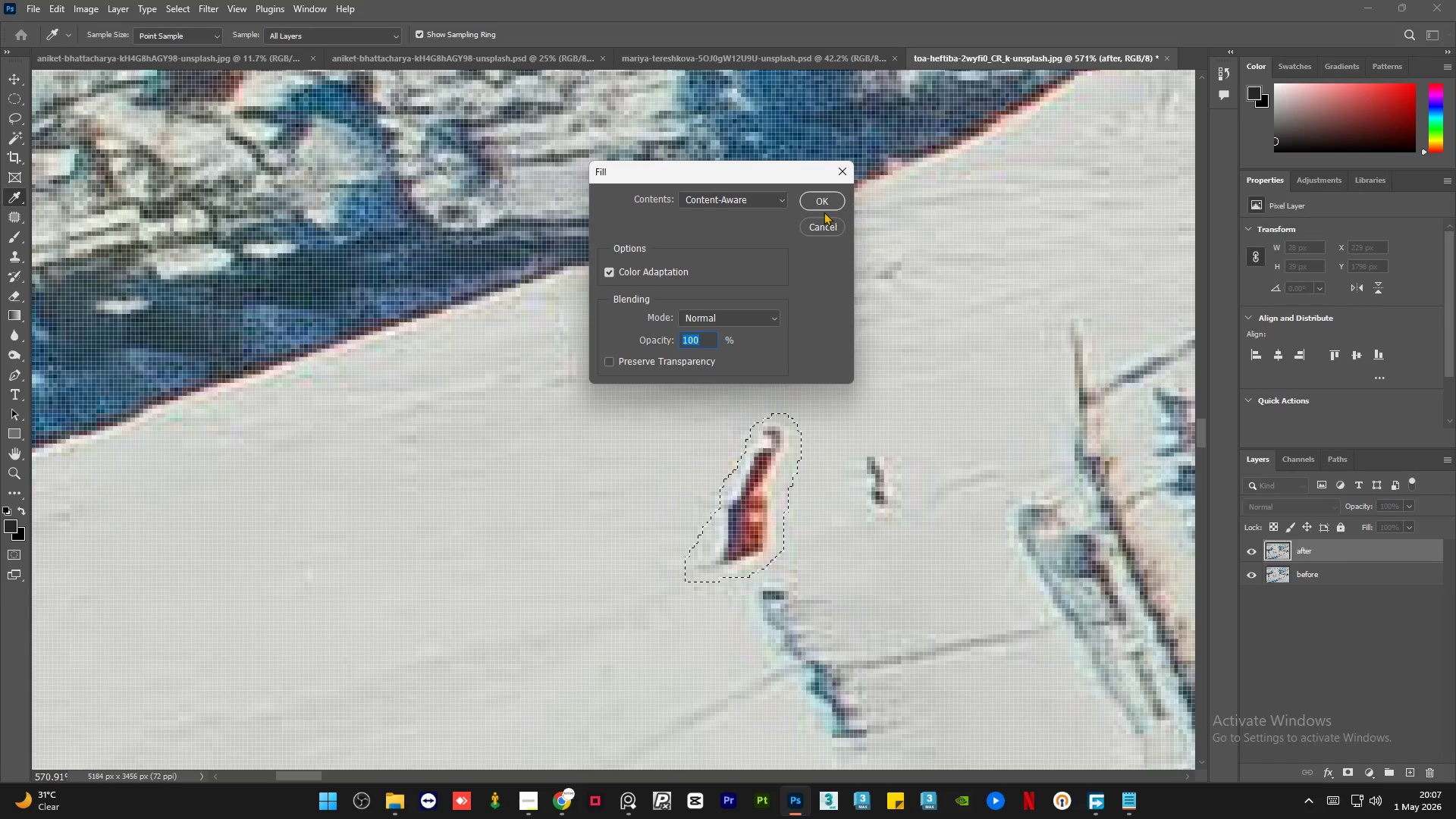 
left_click([822, 199])
 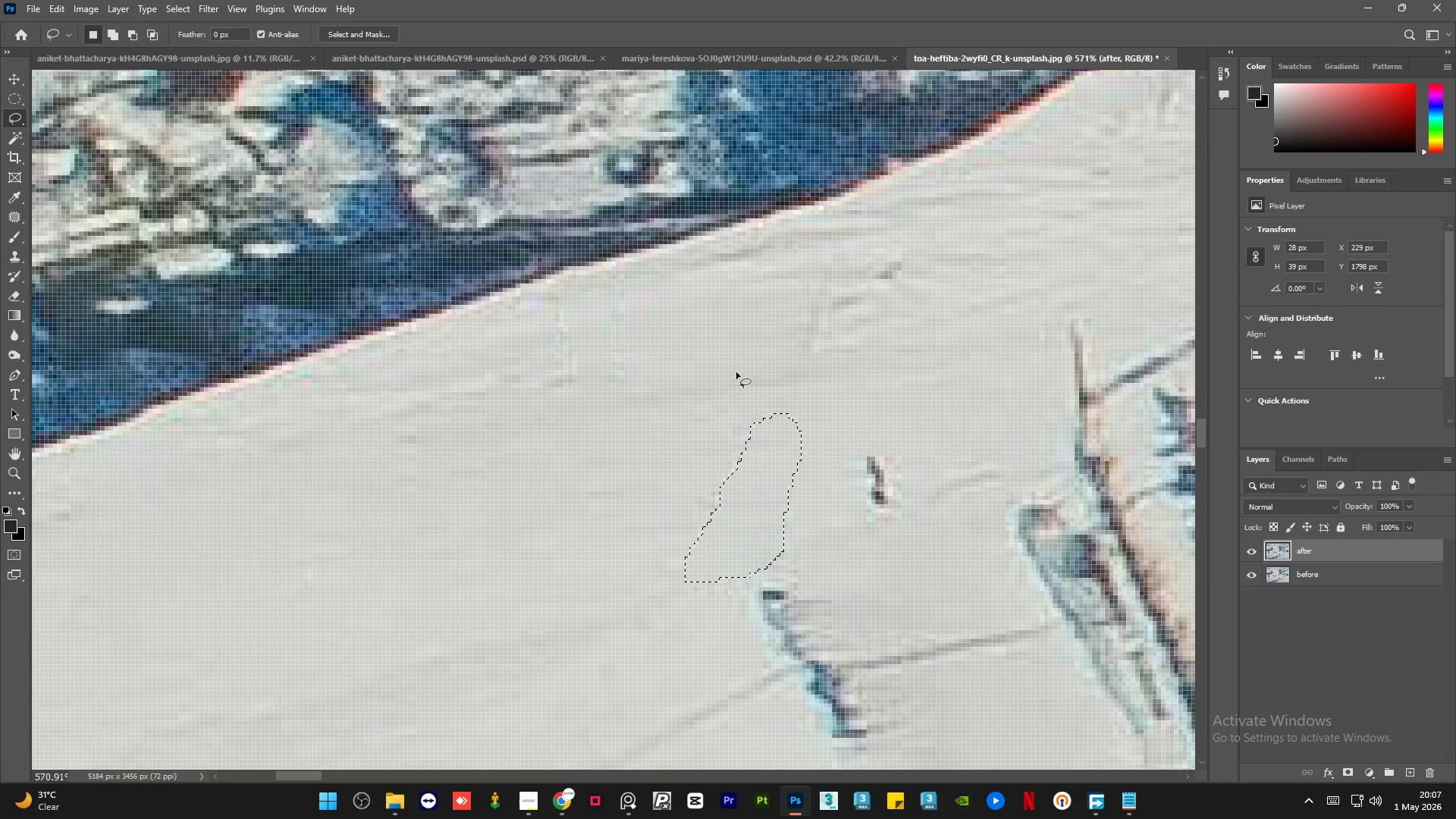 
key(Control+D)
 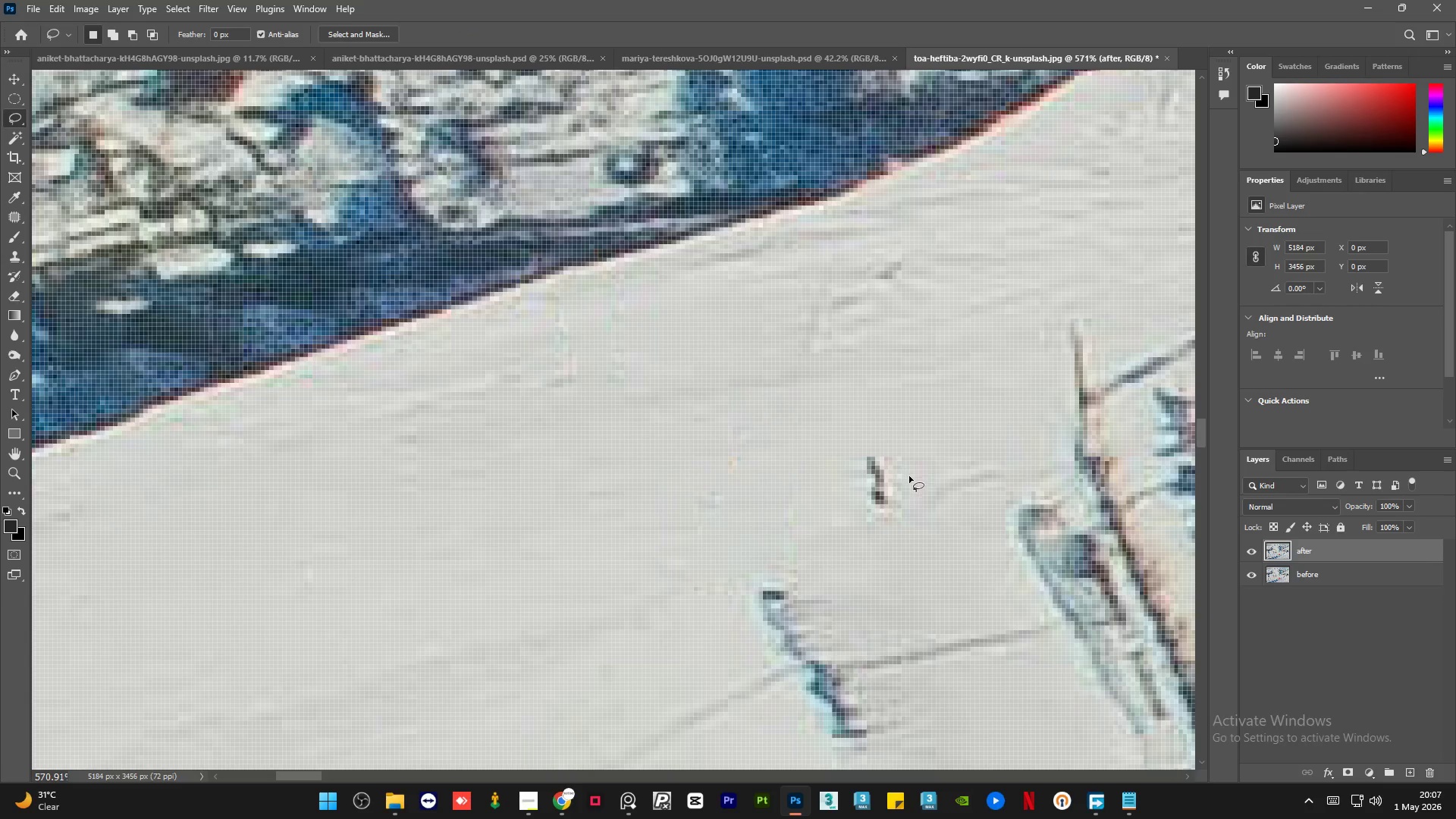 
left_click_drag(start_coordinate=[910, 479], to_coordinate=[906, 472])
 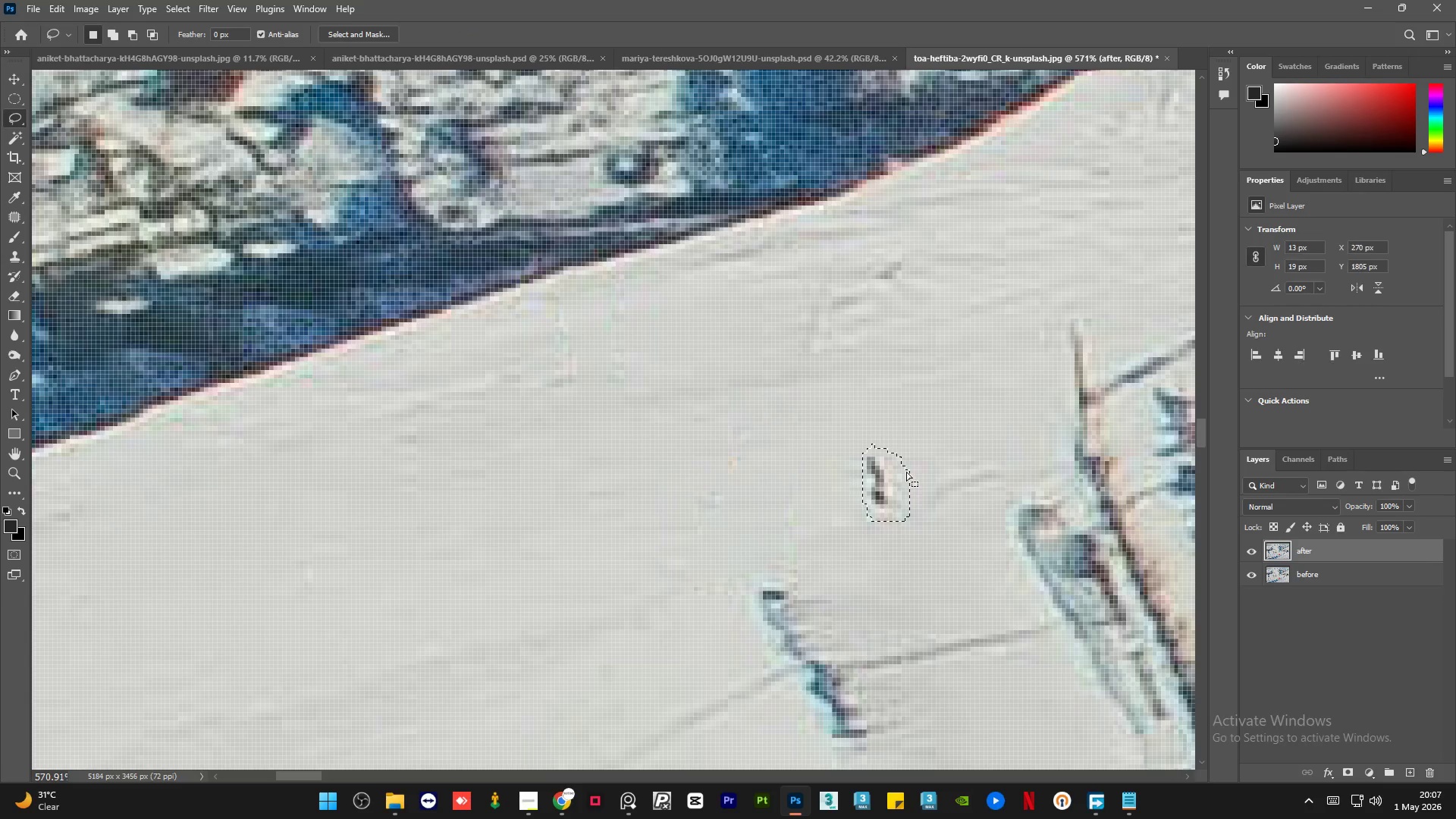 
key(Shift+F5)
 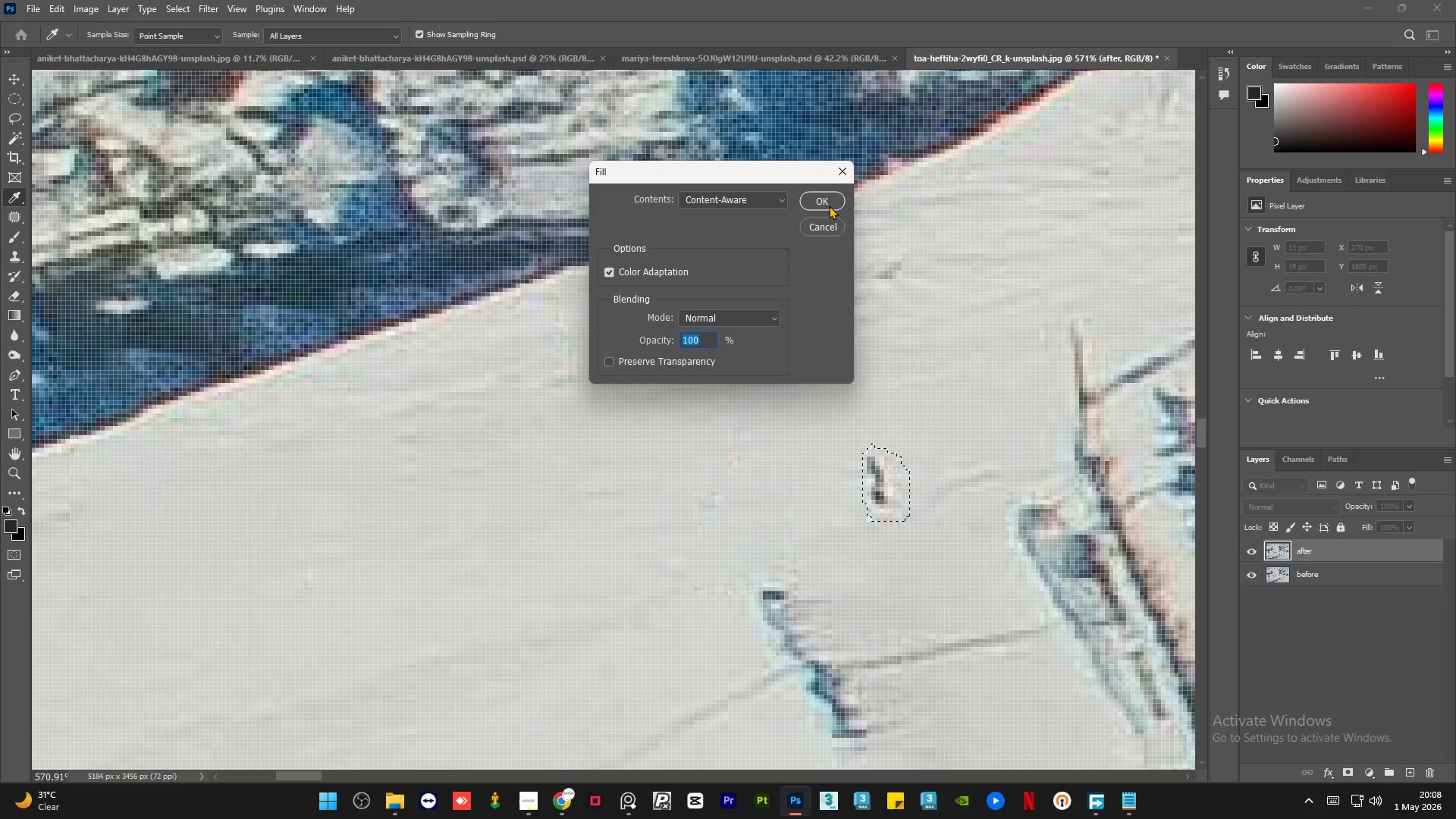 
left_click([821, 200])
 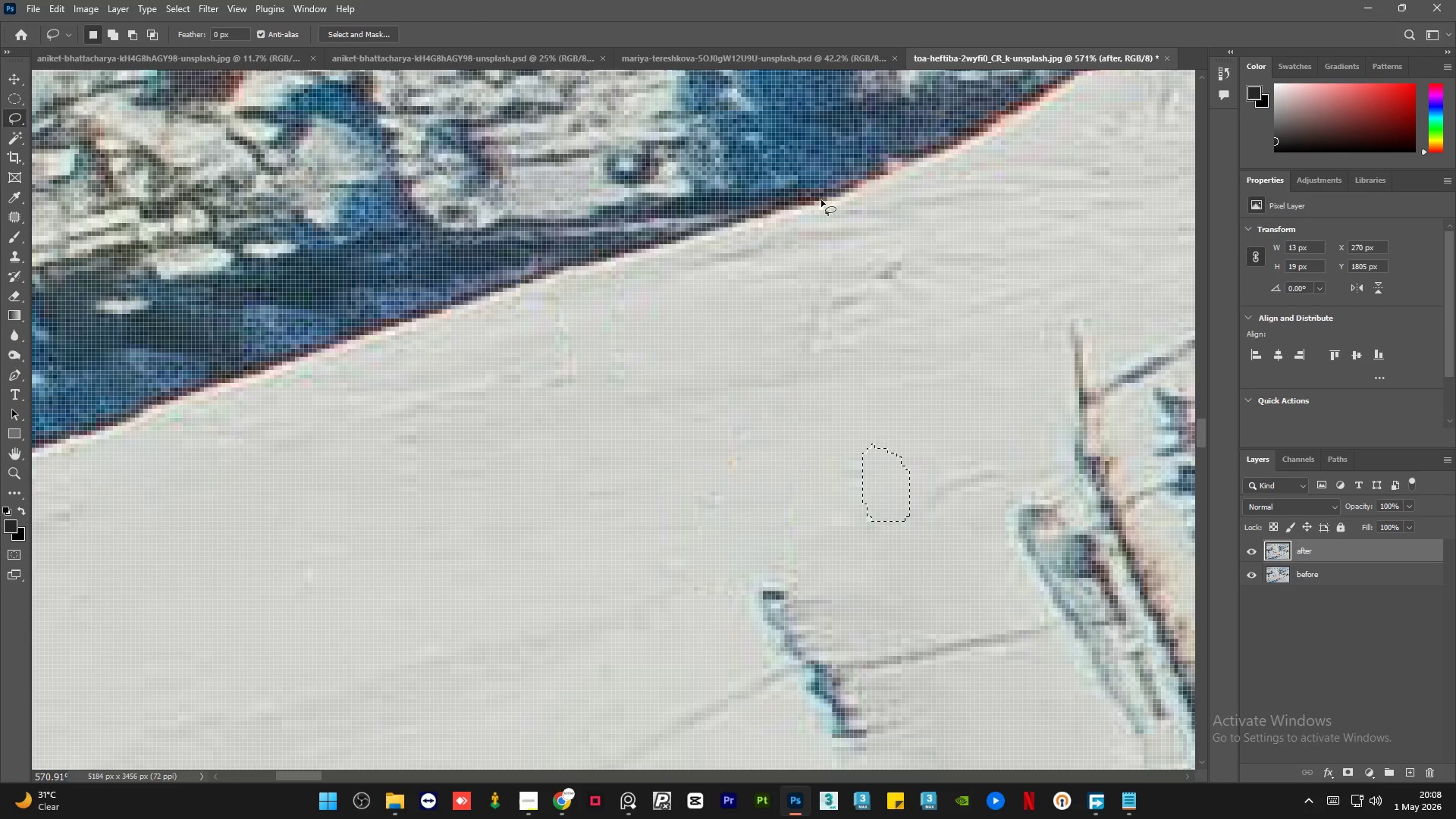 
key(Control+D)
 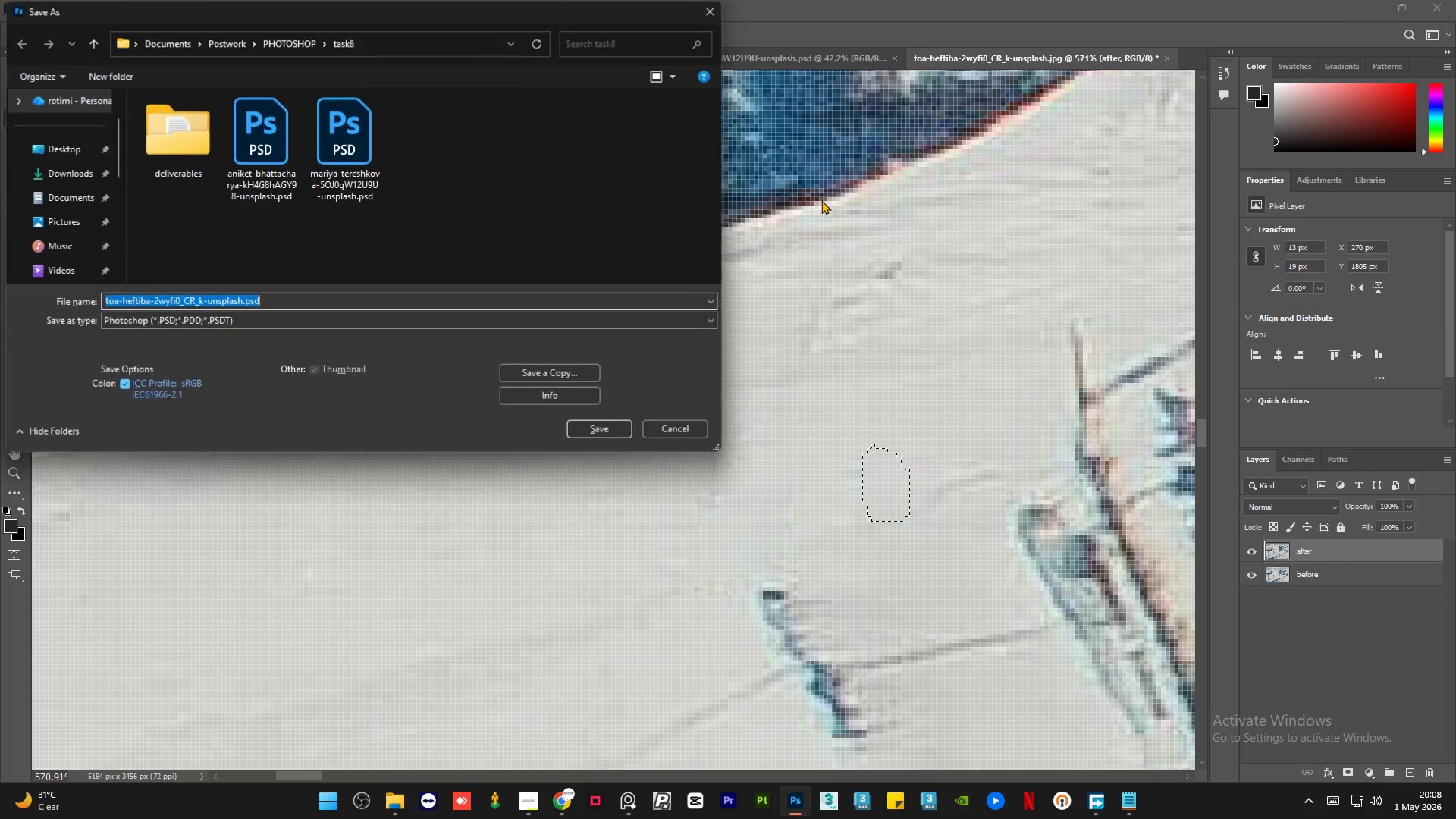 
key(Control+S)
 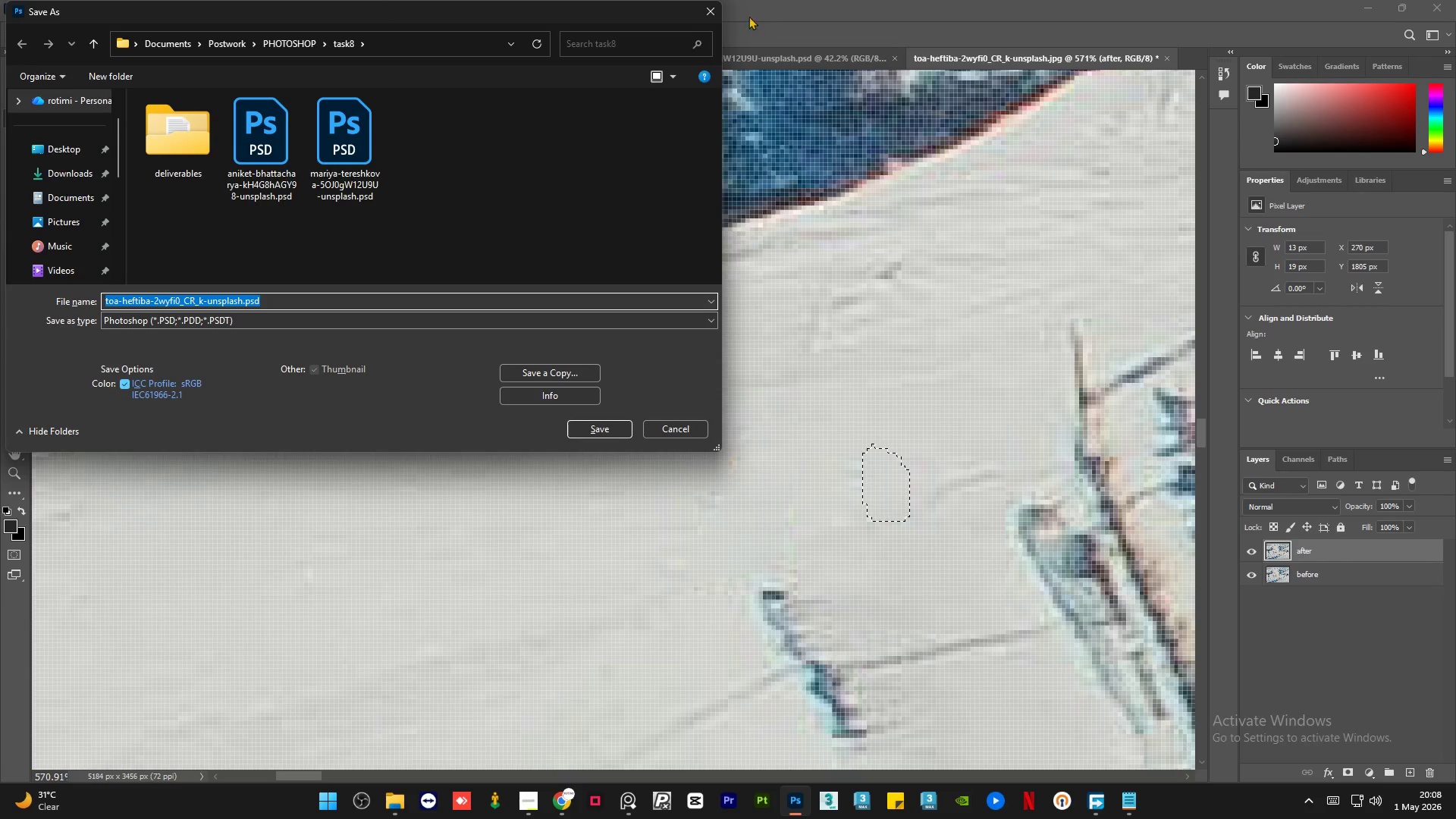 
left_click([712, 14])
 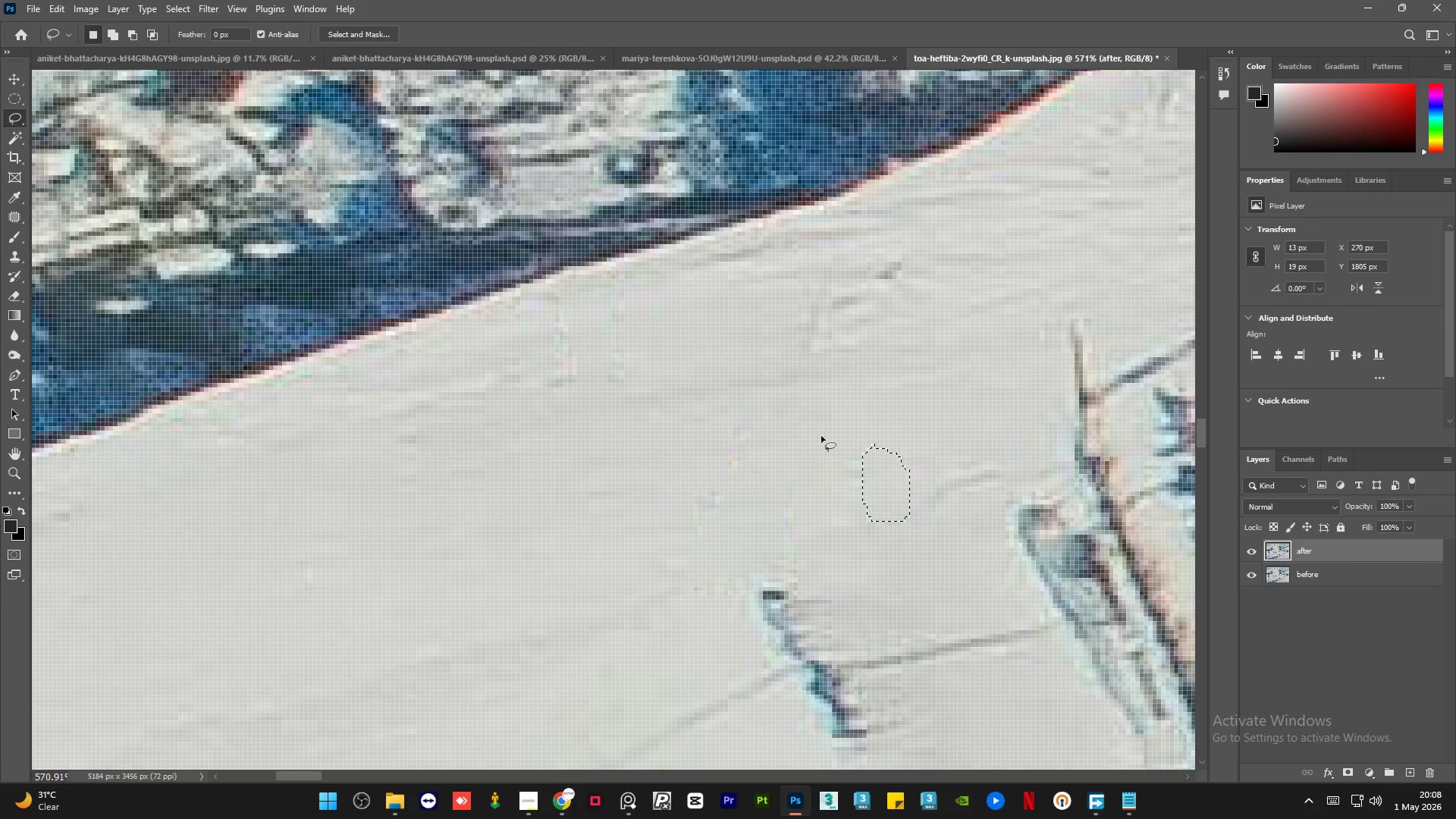 
key(Control+D)
 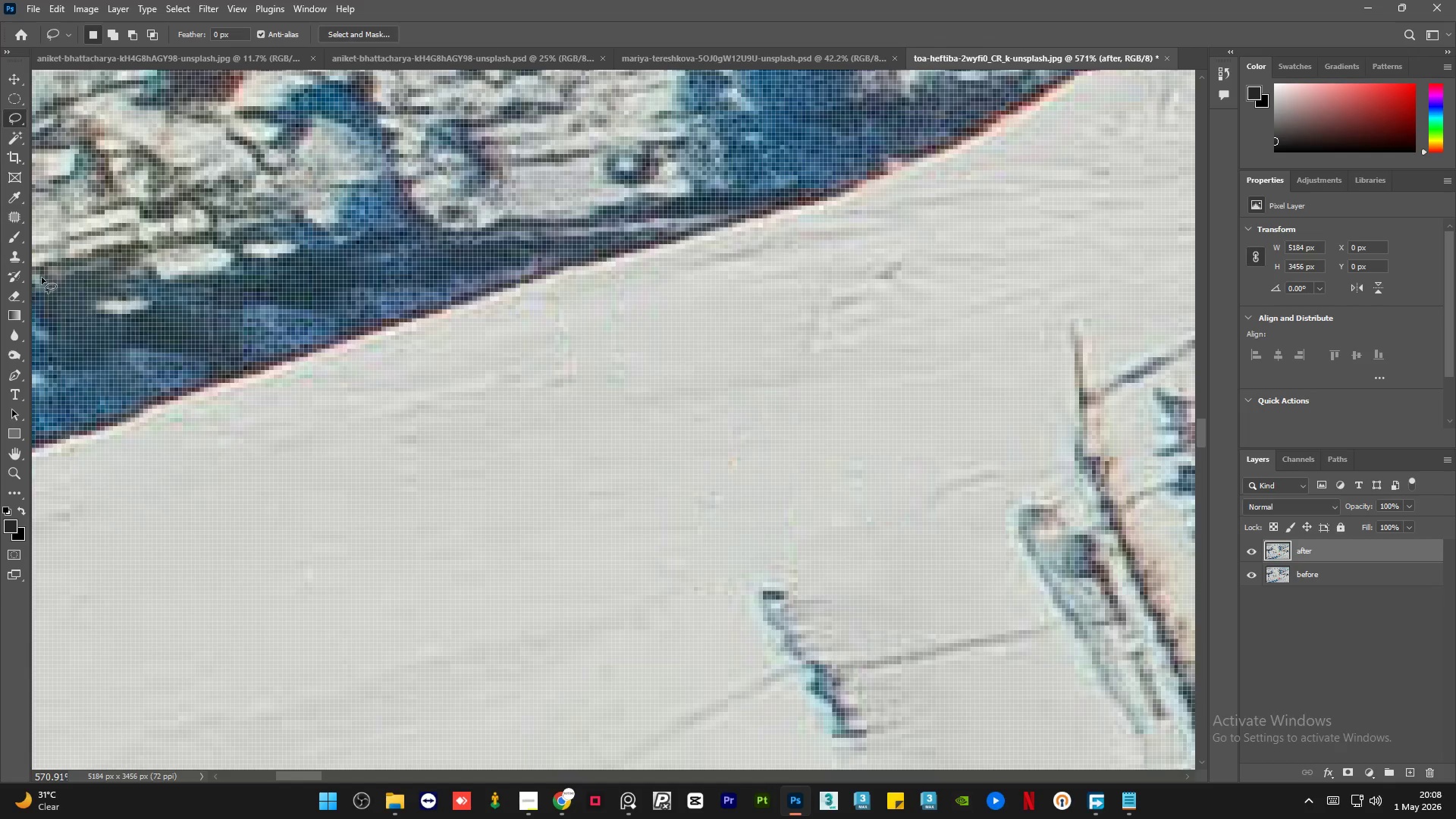 
left_click([14, 249])
 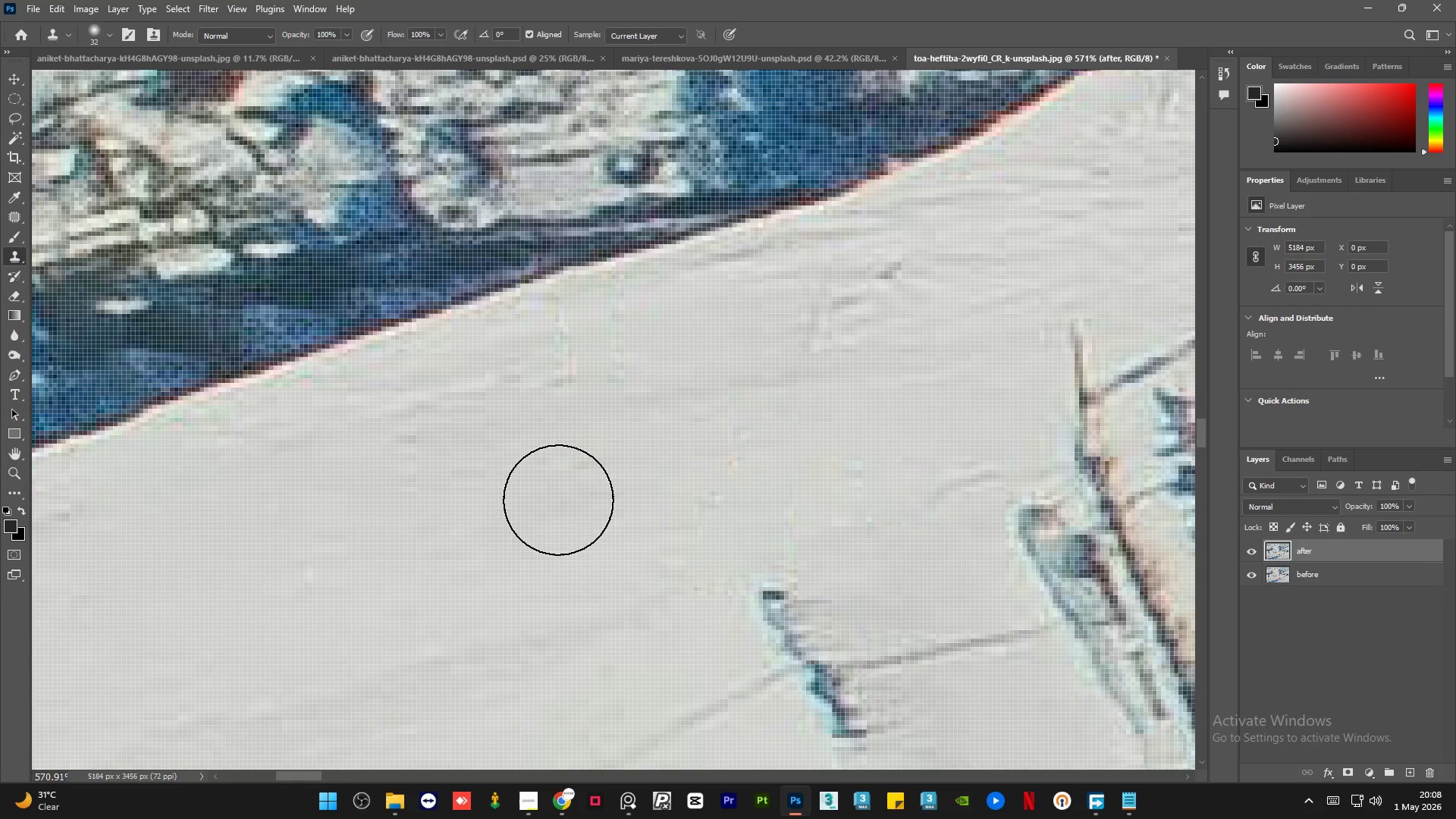 
hold_key(key=AltLeft, duration=0.92)
 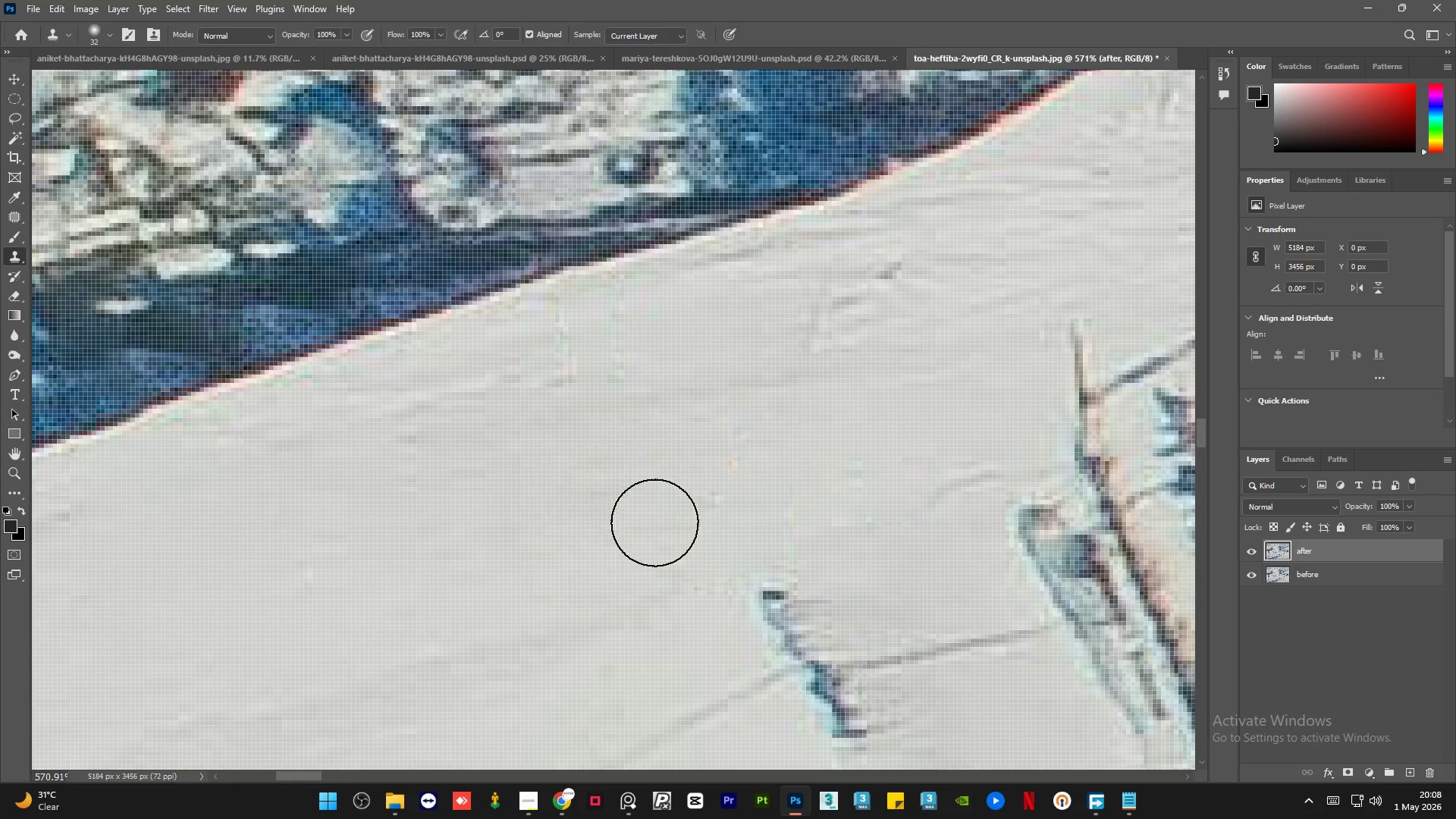 
hold_key(key=AltLeft, duration=0.42)
left_click([629, 520])
 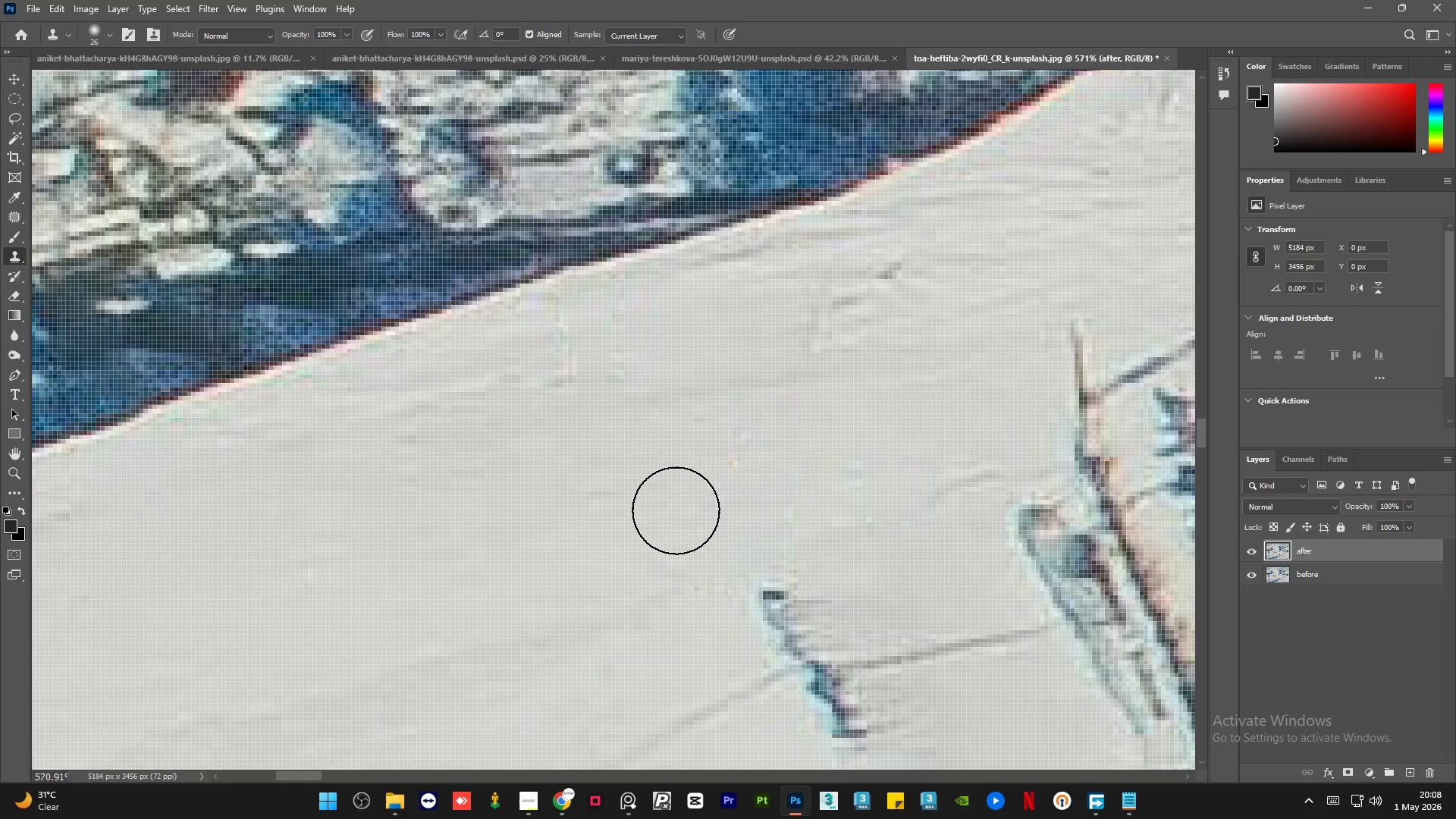 
left_click_drag(start_coordinate=[679, 510], to_coordinate=[788, 511])
 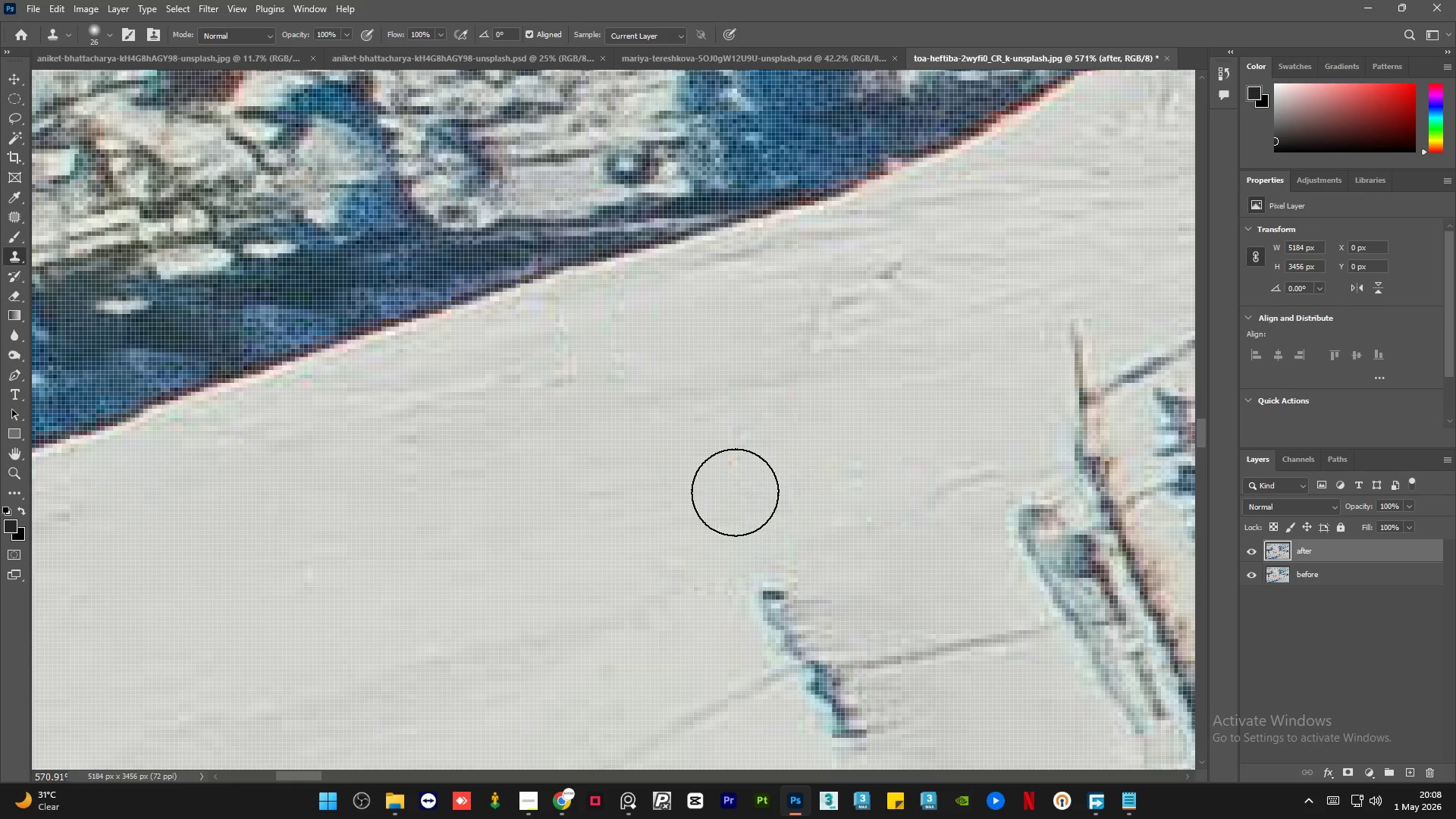 
key(Alt+AltLeft)
 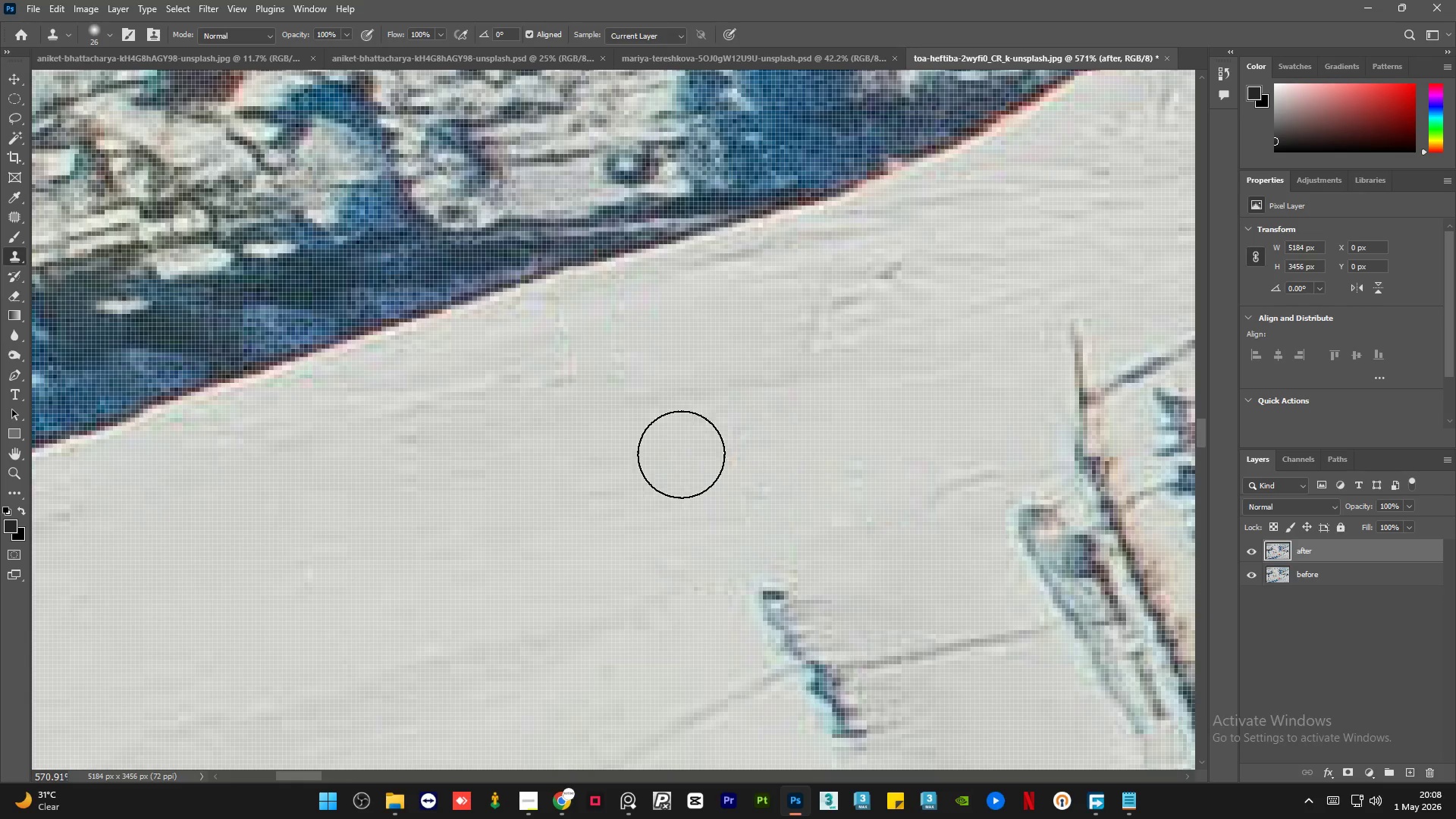 
left_click_drag(start_coordinate=[702, 460], to_coordinate=[793, 462])
 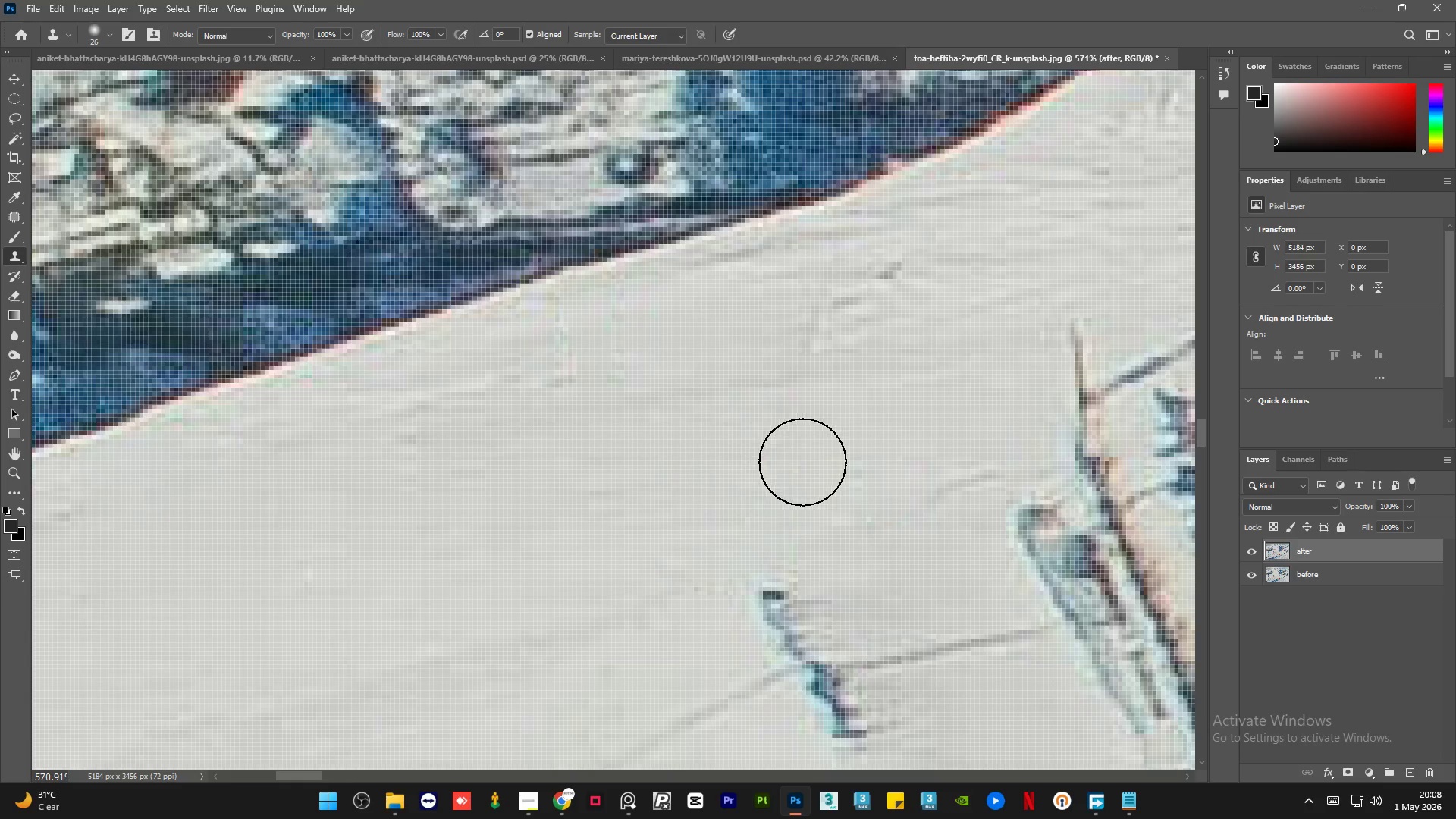 
key(Alt+AltLeft)
 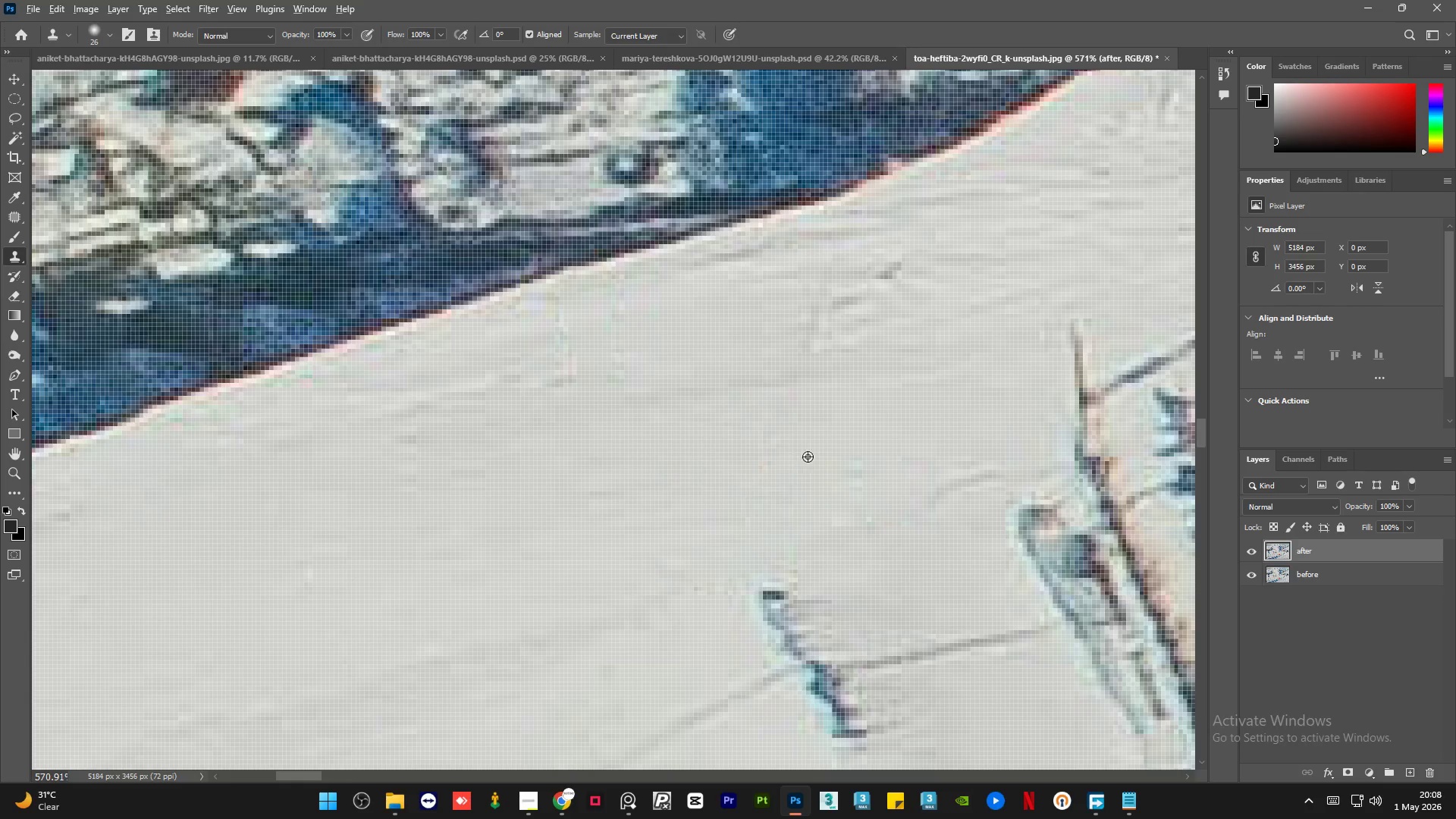 
left_click_drag(start_coordinate=[808, 457], to_coordinate=[806, 462])
 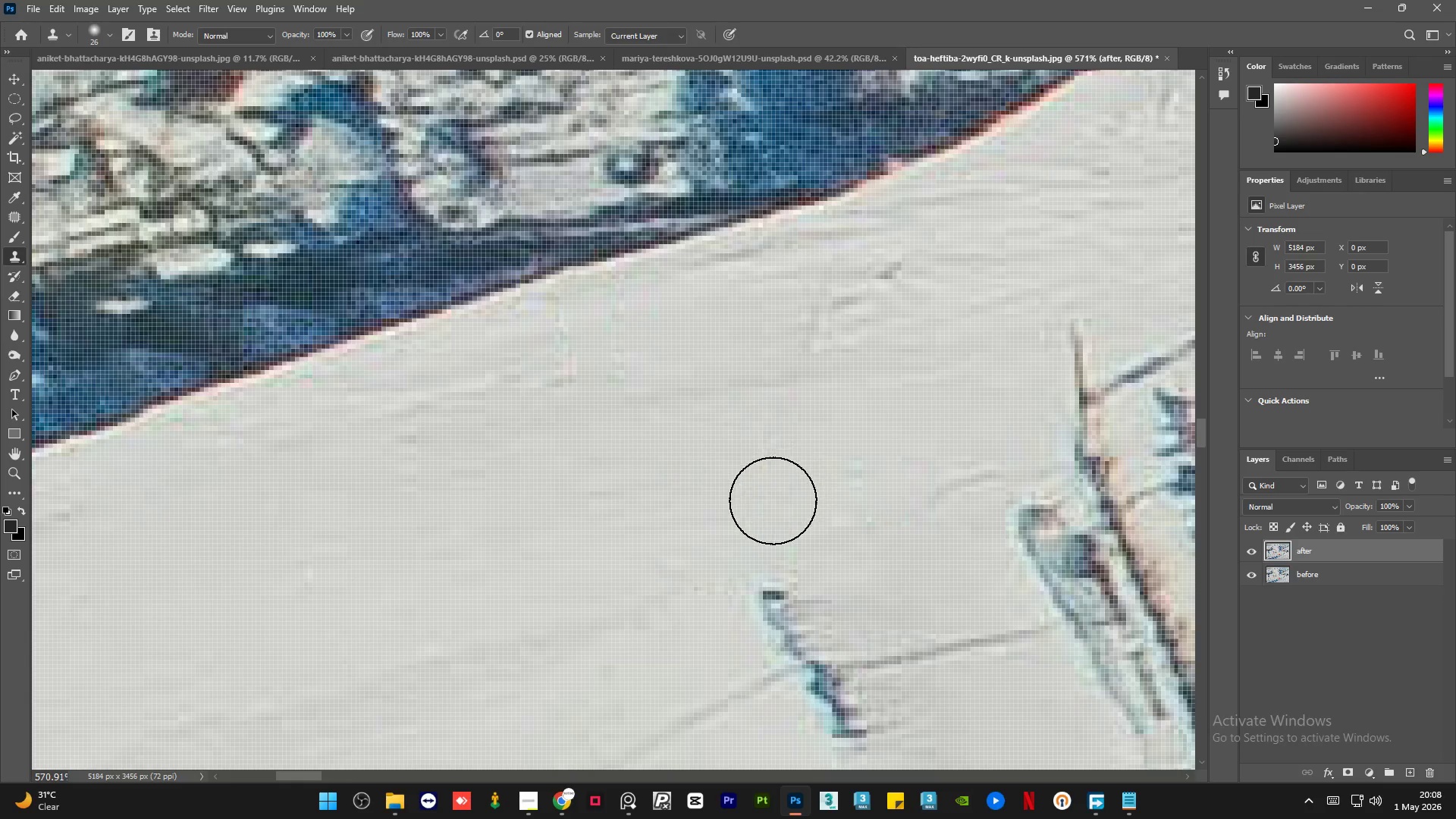 
left_click_drag(start_coordinate=[772, 500], to_coordinate=[753, 505])
 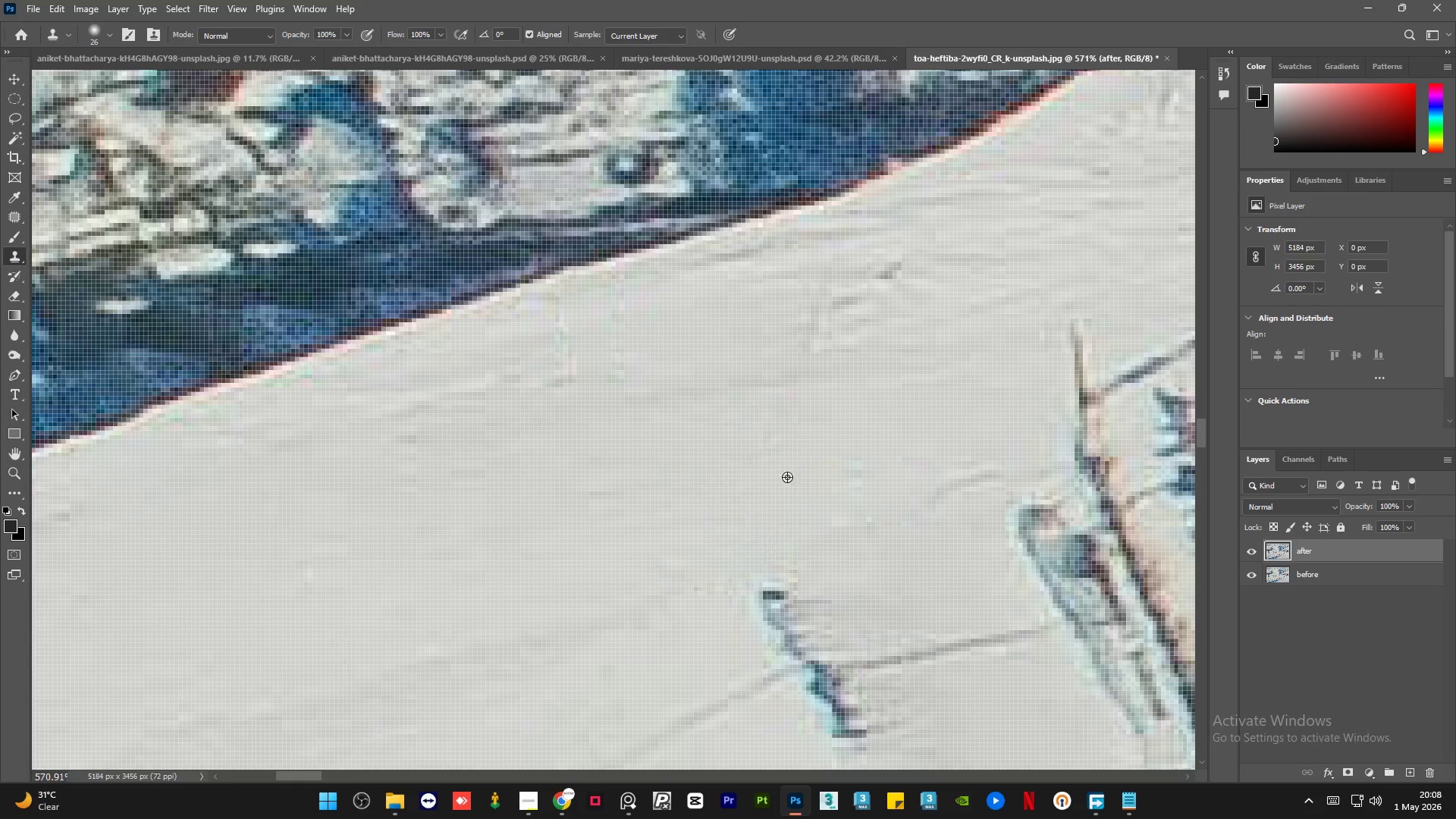 
hold_key(key=AltLeft, duration=0.34)
left_click_drag(start_coordinate=[892, 426], to_coordinate=[892, 434])
 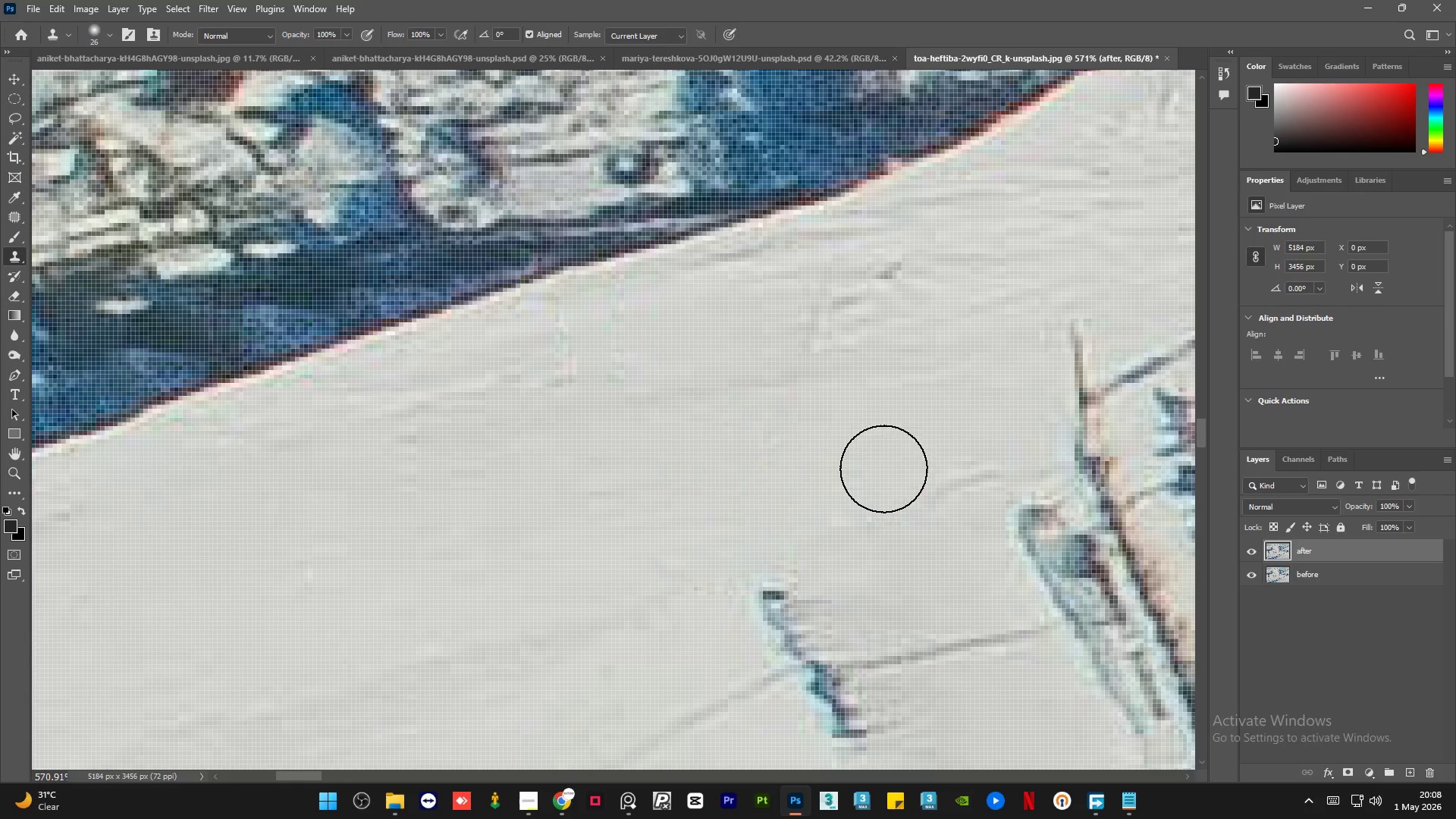 
left_click_drag(start_coordinate=[883, 469], to_coordinate=[811, 503])
 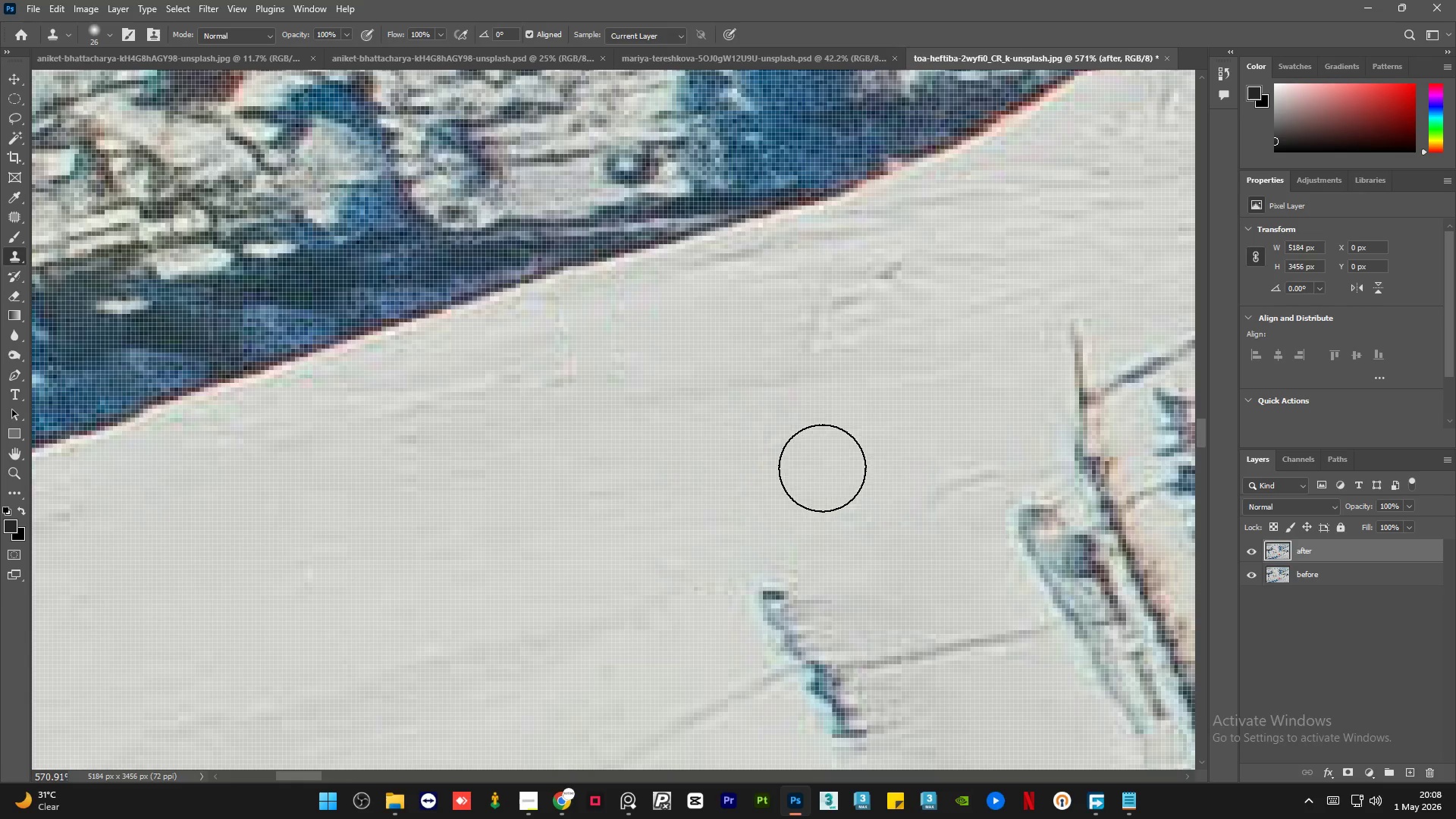 
hold_key(key=AltLeft, duration=0.84)
 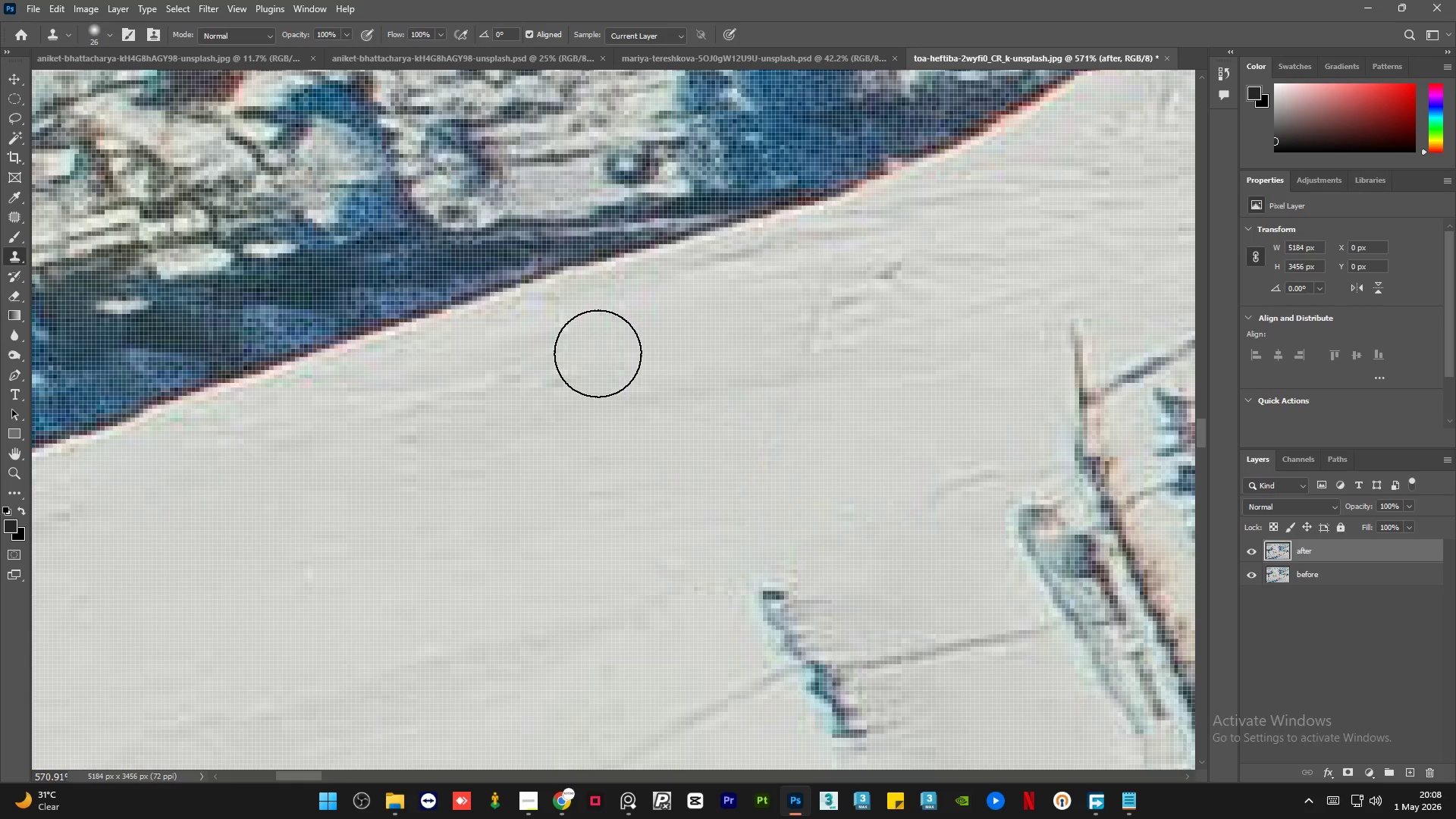 
left_click_drag(start_coordinate=[598, 353], to_coordinate=[535, 353])
 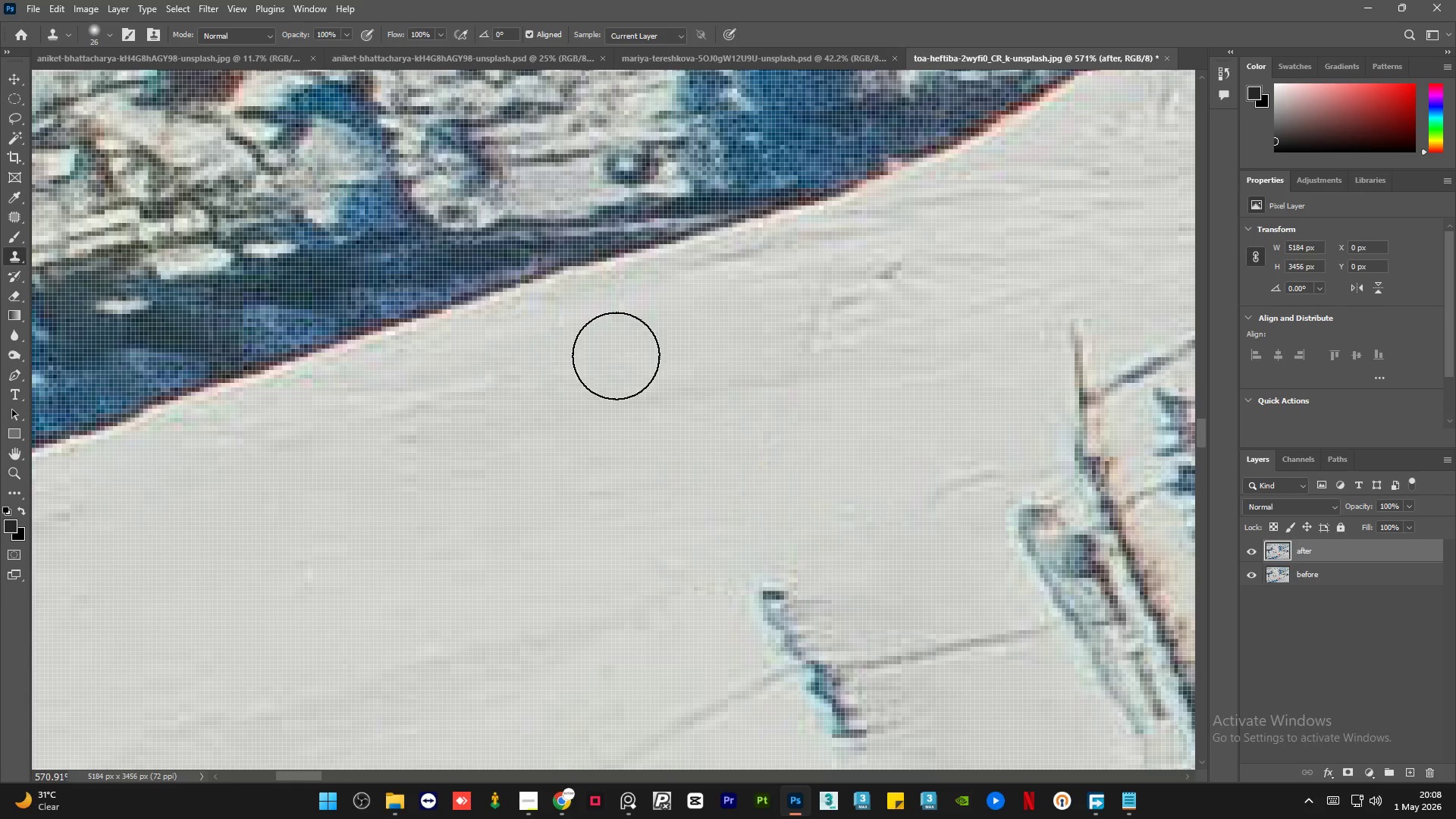 
key(Alt+AltLeft)
 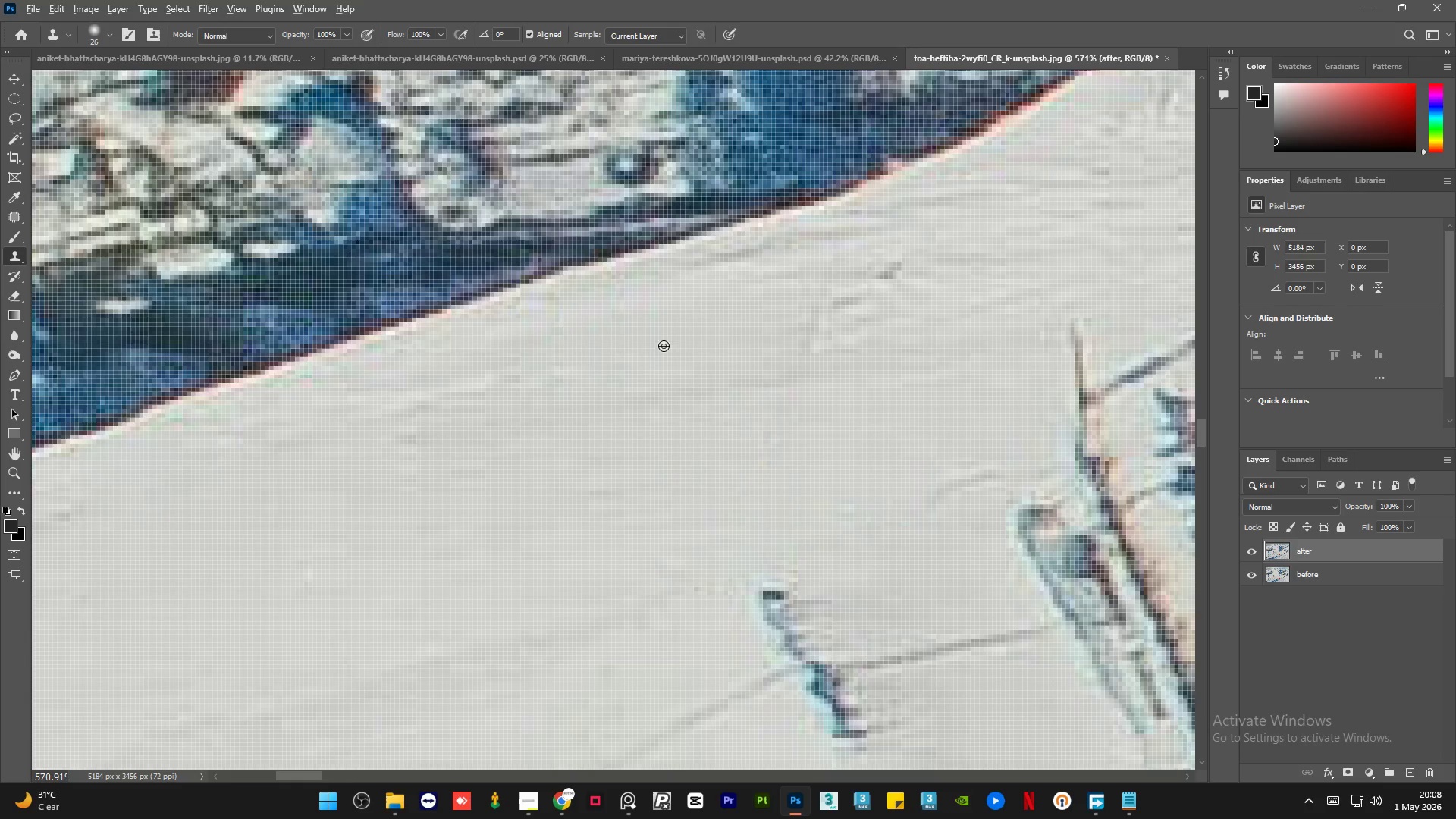 
triple_click([666, 345])
 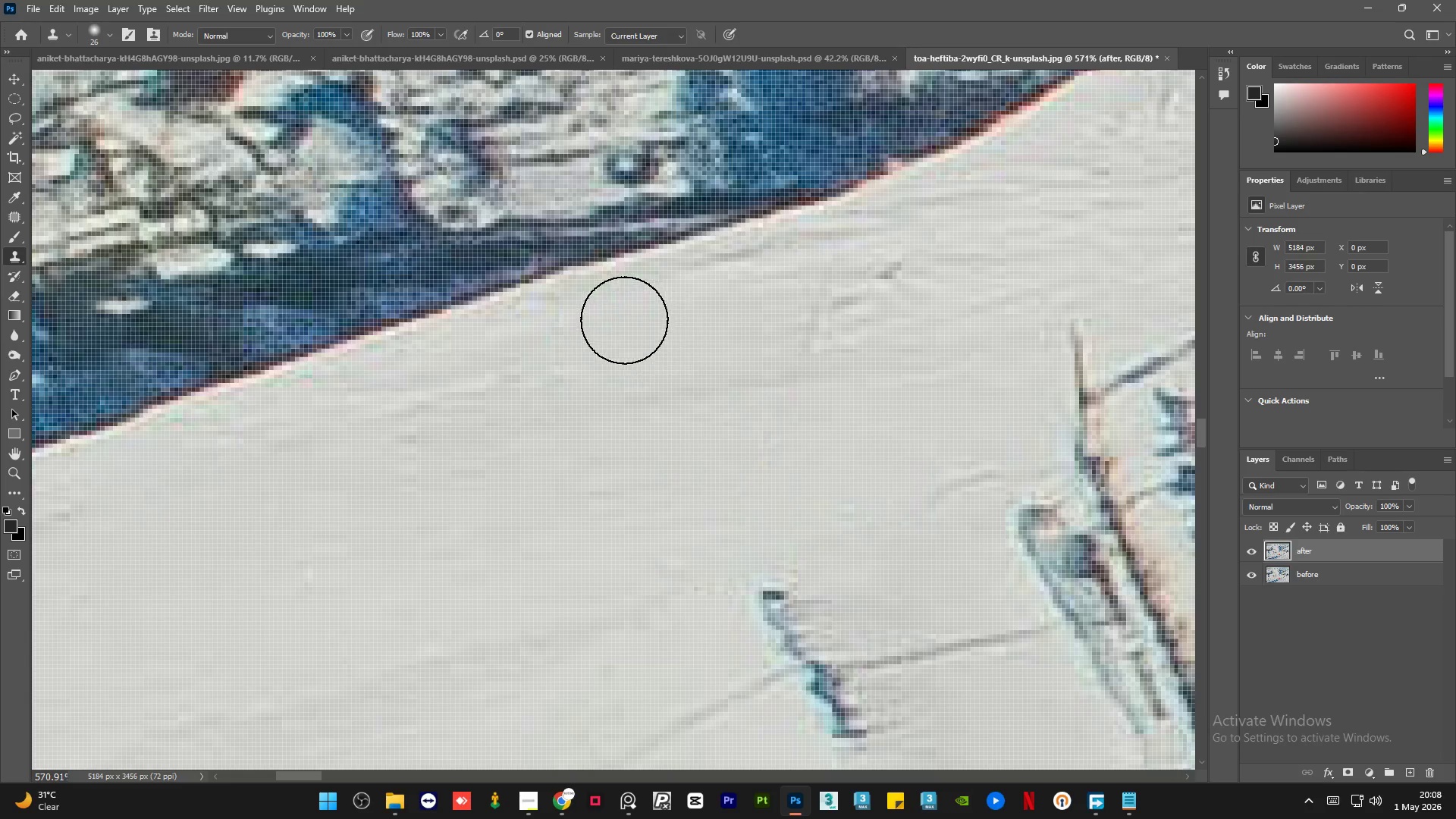 
left_click_drag(start_coordinate=[619, 321], to_coordinate=[591, 331])
 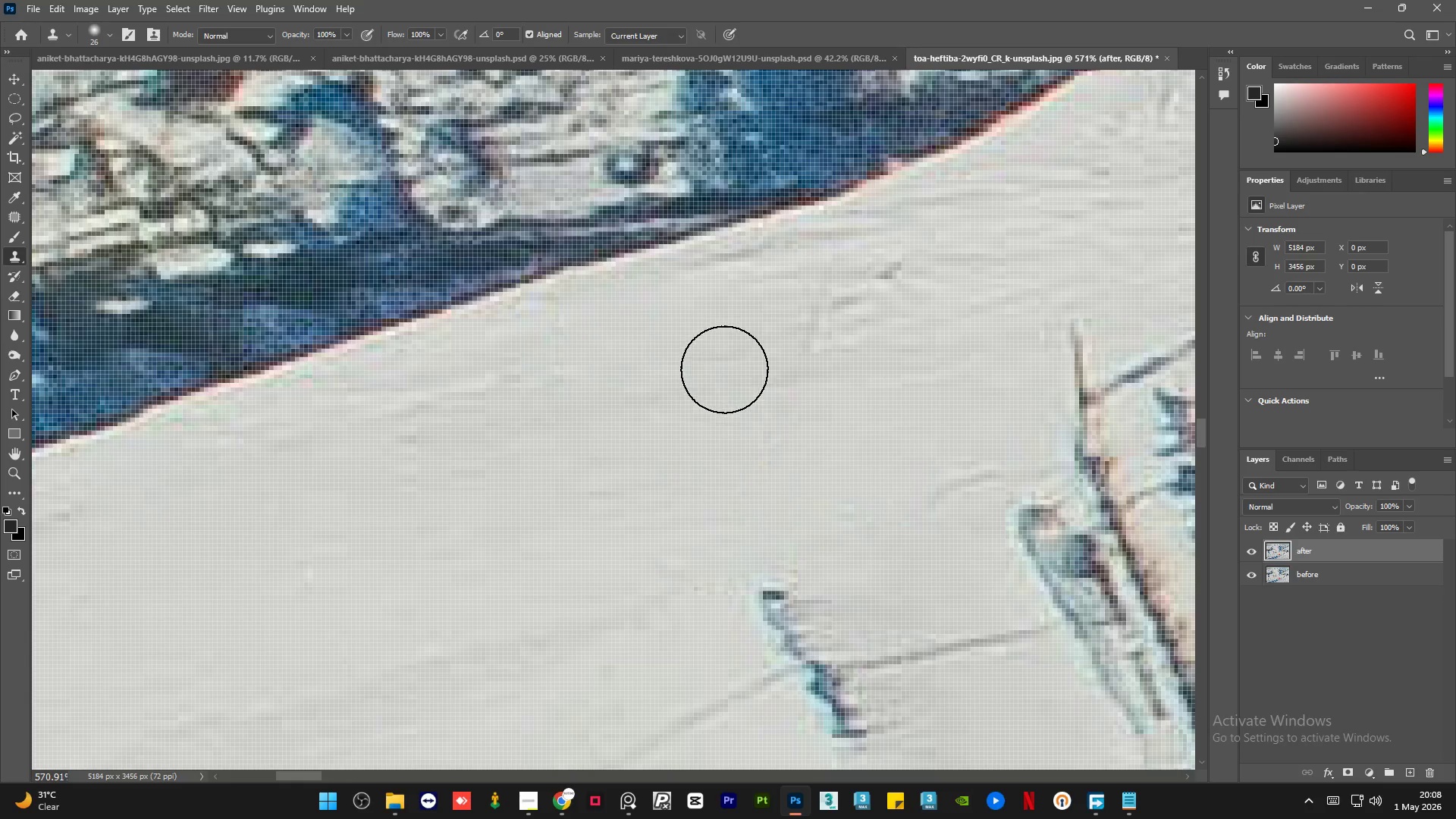 
hold_key(key=AltLeft, duration=1.81)
scroll: coordinate [726, 370], scroll_direction: down, amount: 5.0
 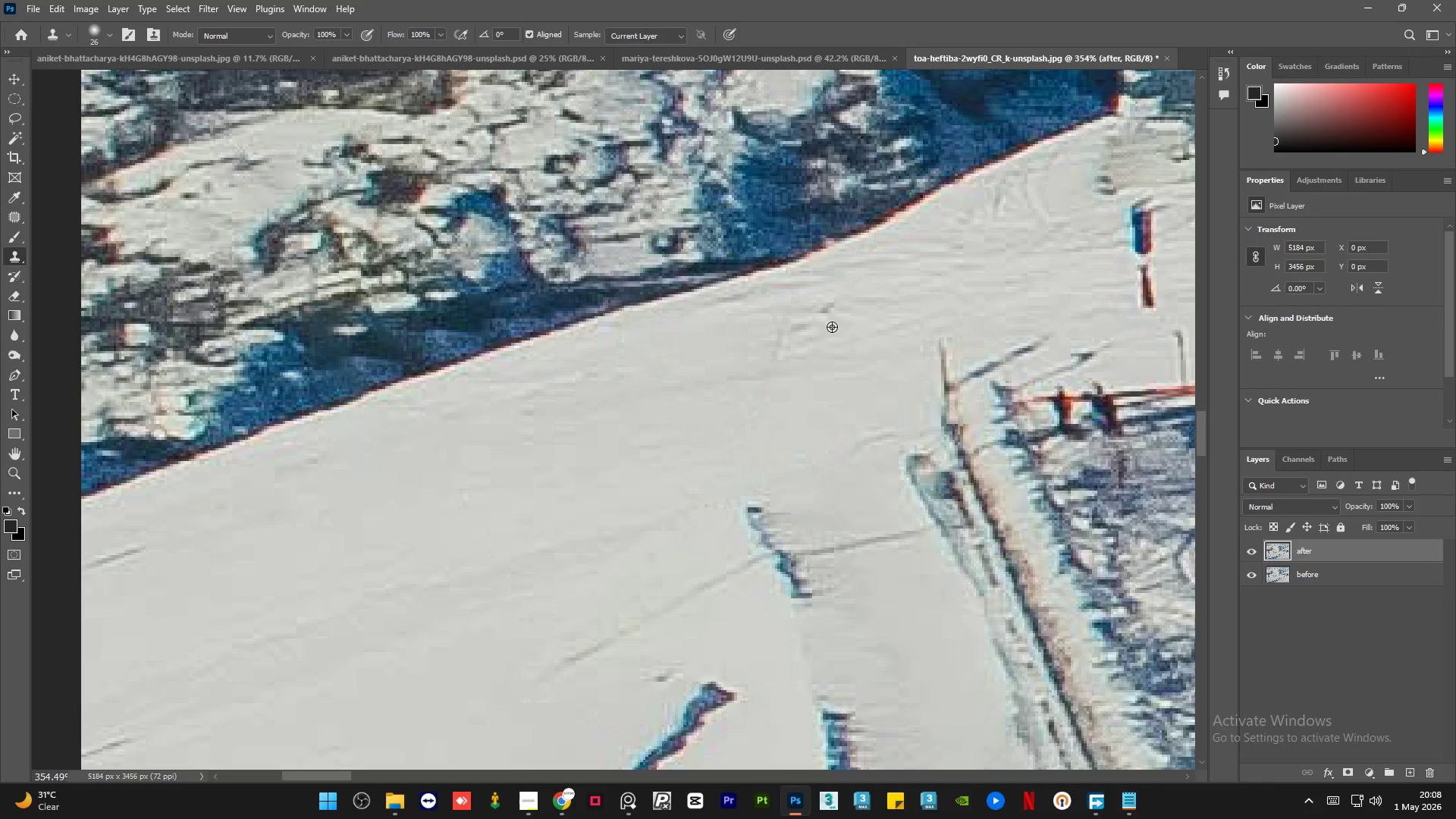 
key(Alt+AltLeft)
 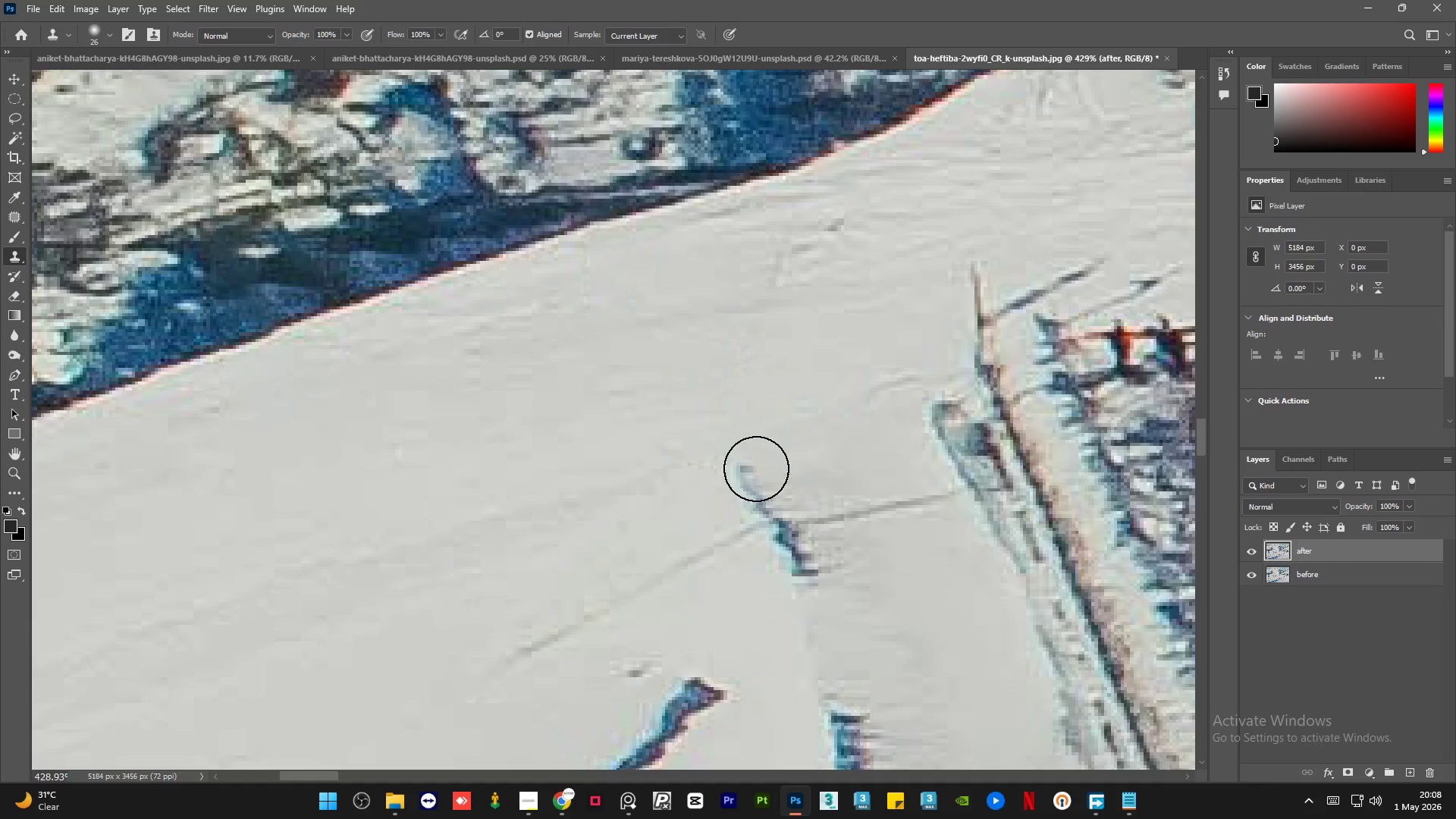 
scroll: coordinate [761, 469], scroll_direction: up, amount: 2.0
 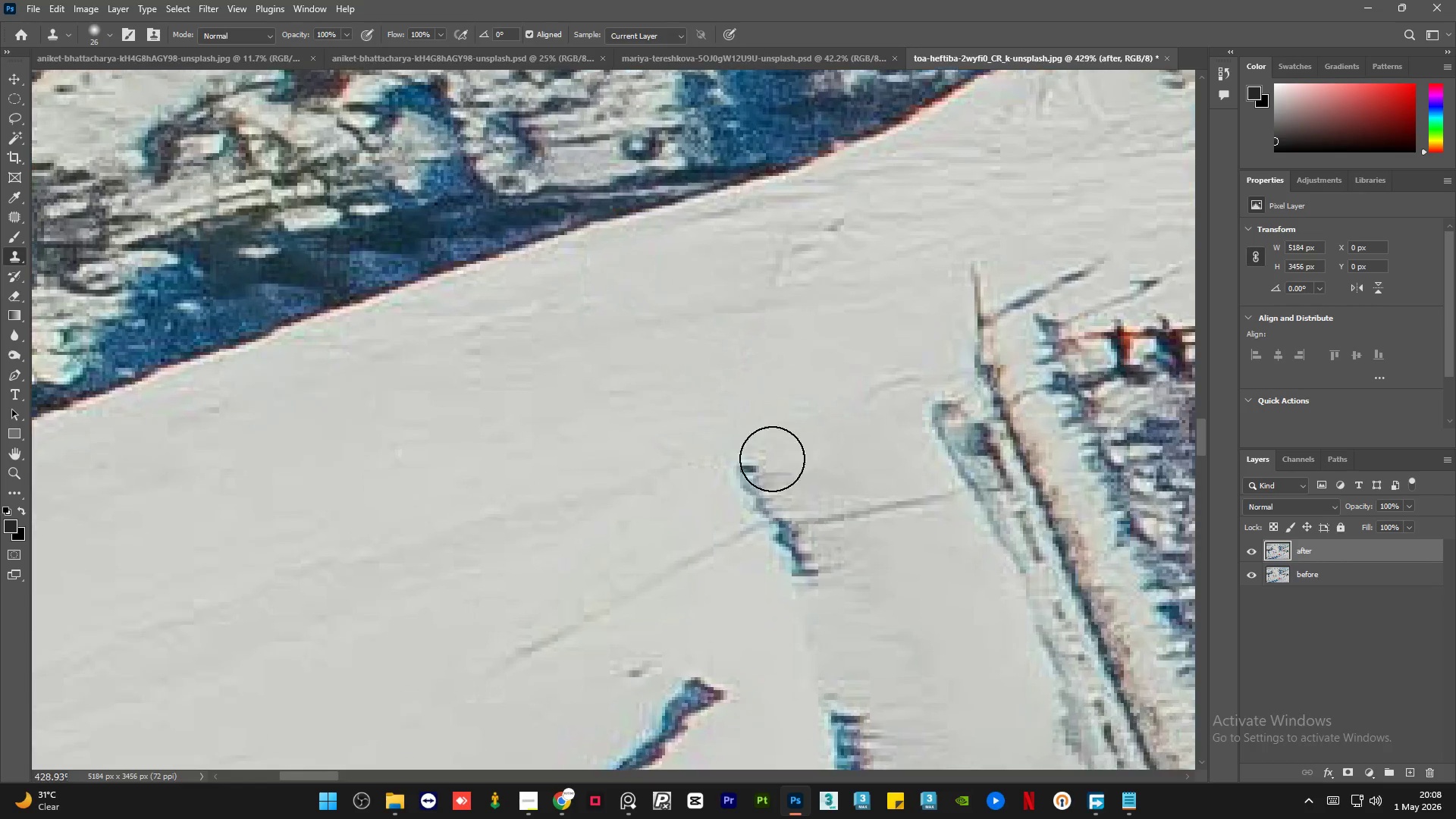 
left_click_drag(start_coordinate=[756, 469], to_coordinate=[652, 449])
 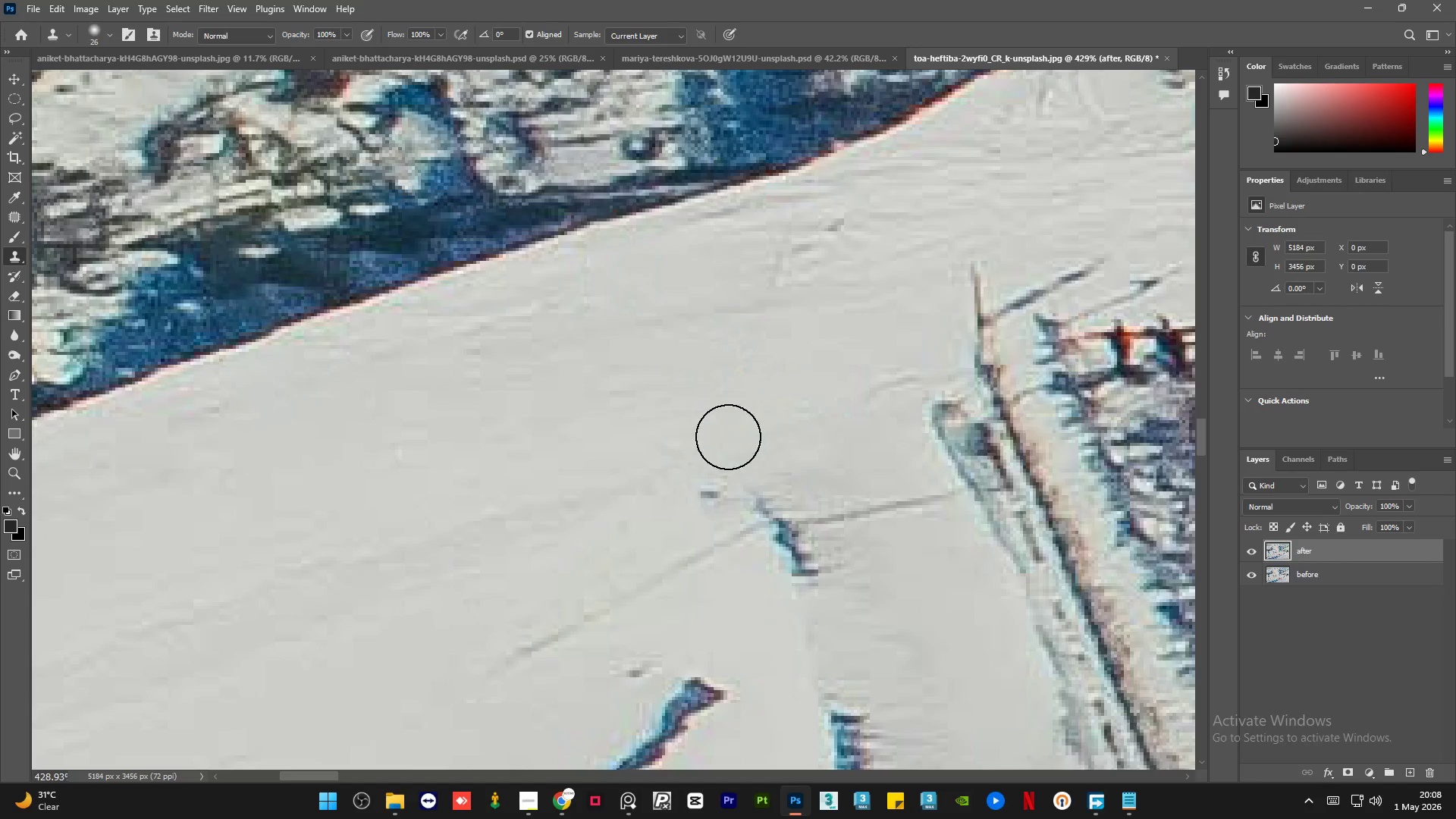 
key(Alt+AltLeft)
 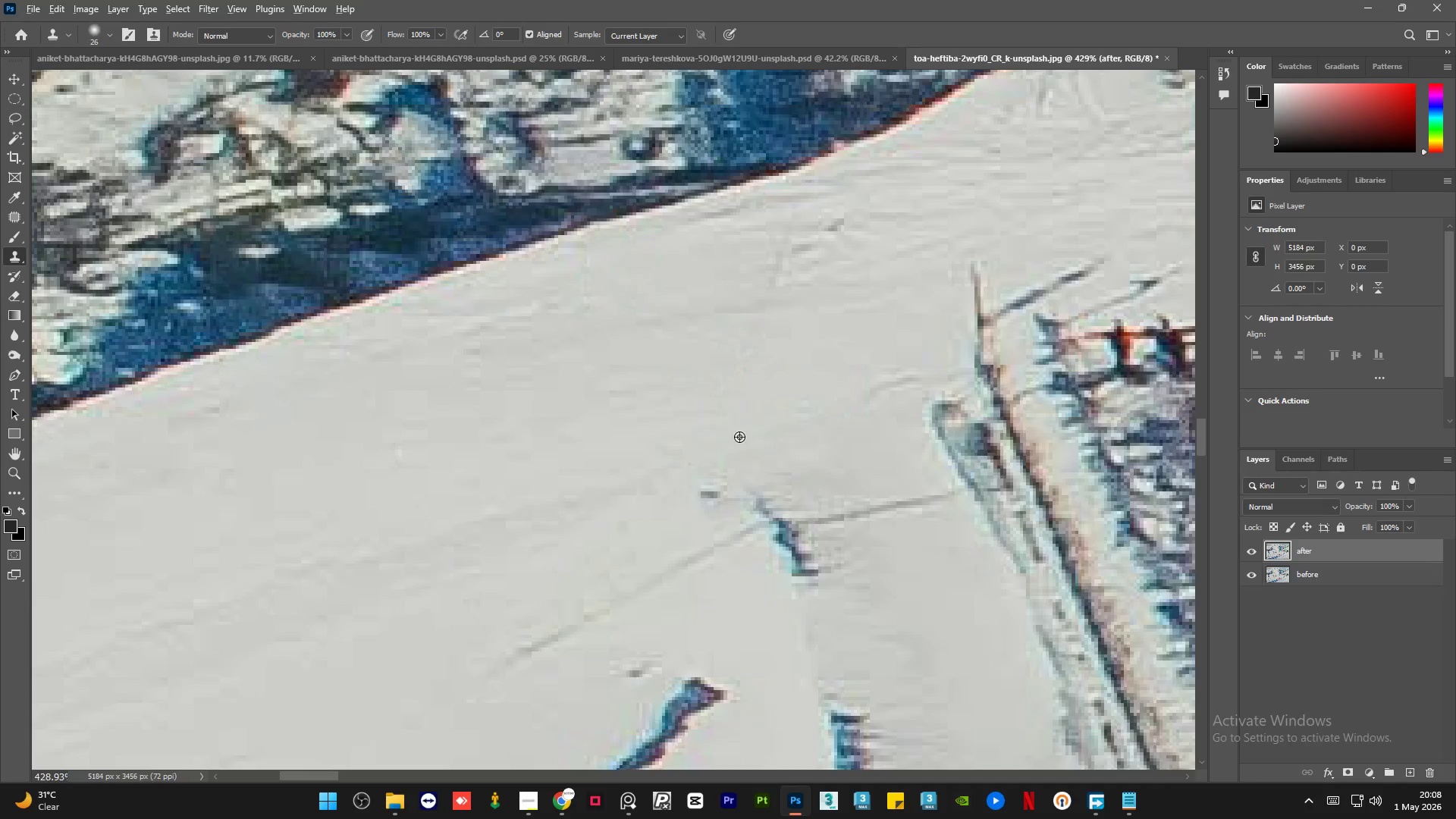 
left_click_drag(start_coordinate=[739, 437], to_coordinate=[735, 444])
 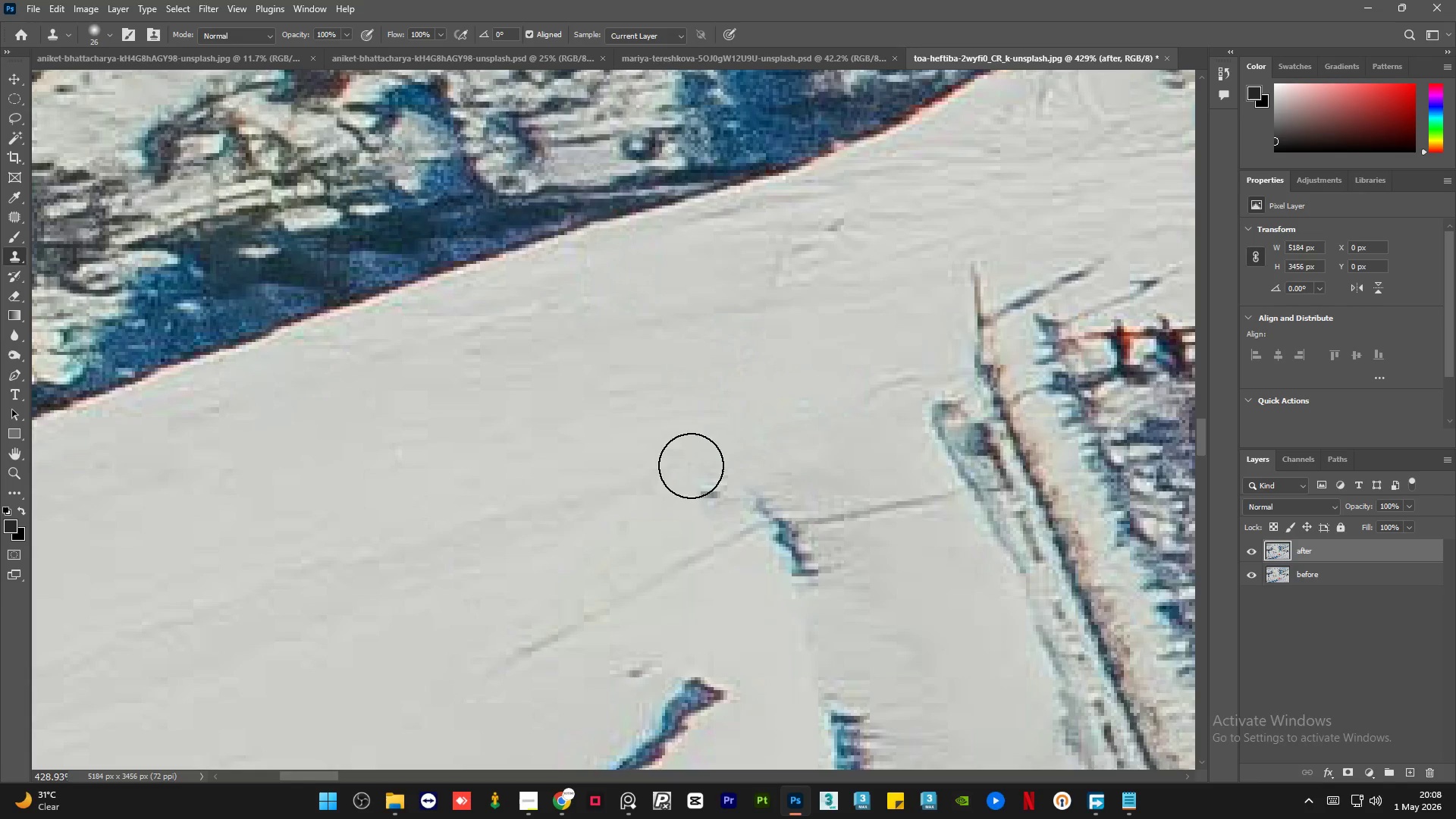 
left_click_drag(start_coordinate=[691, 466], to_coordinate=[708, 526])
 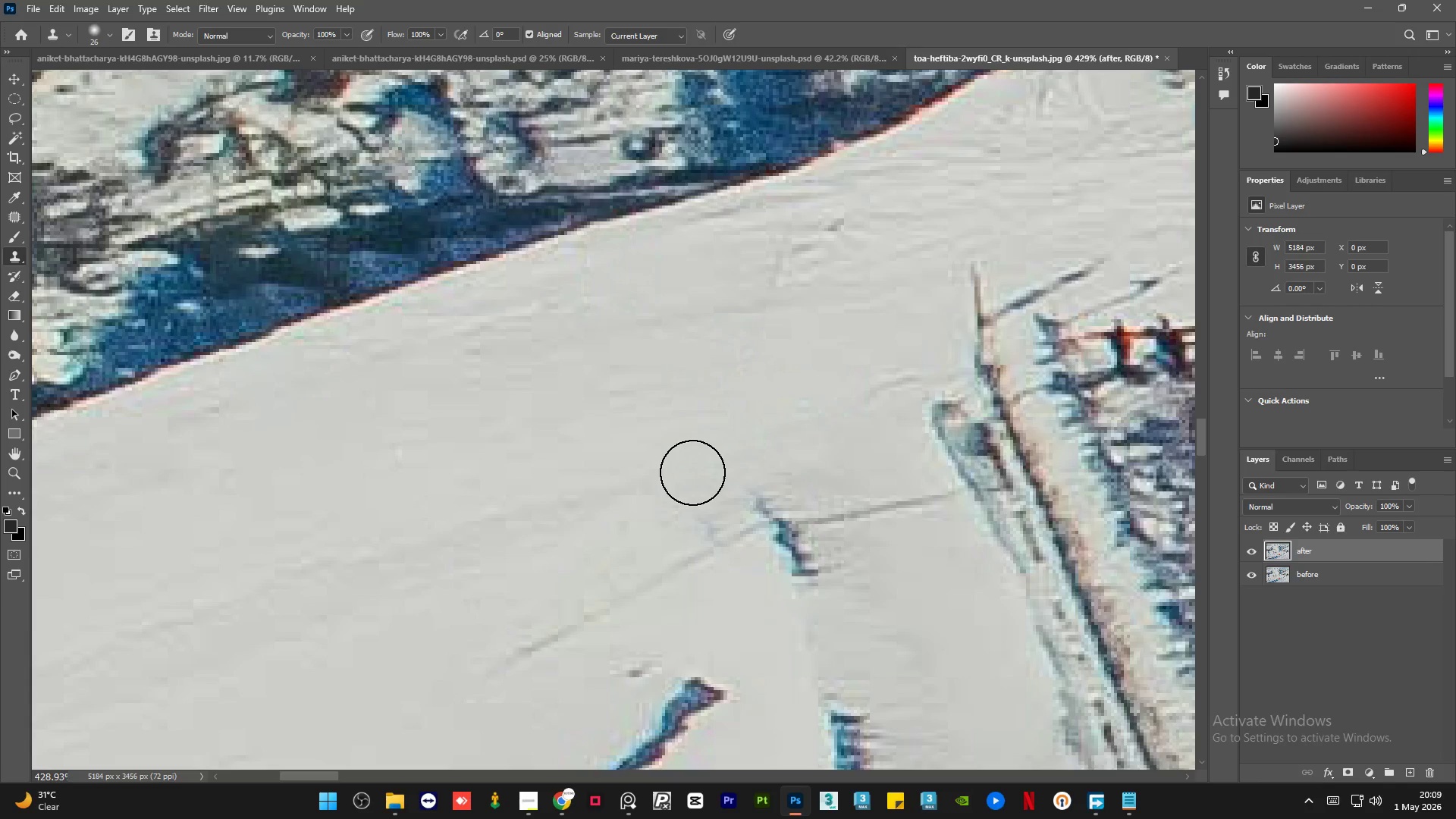 
wait(67.02)
 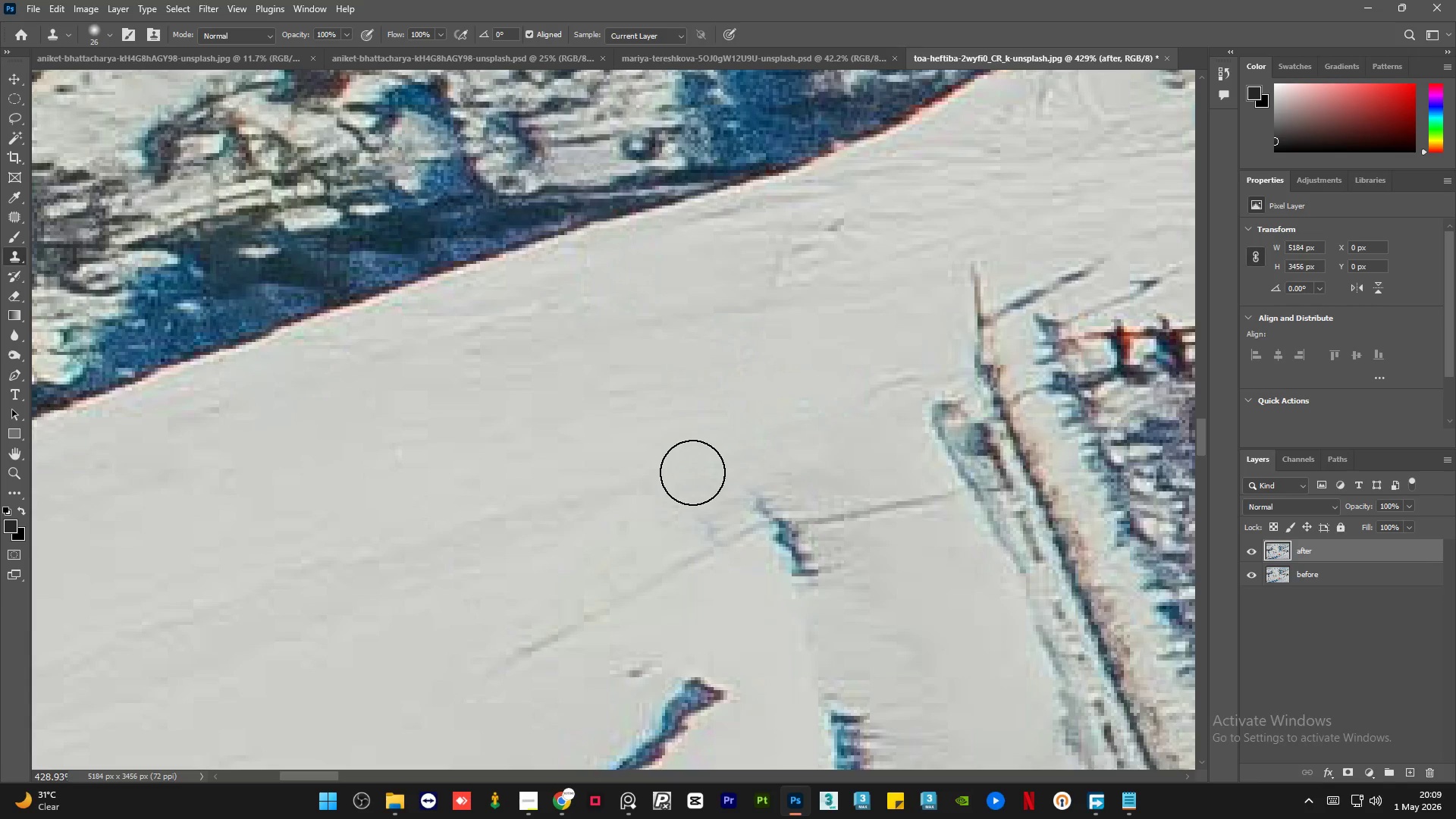 
left_click([519, 805])